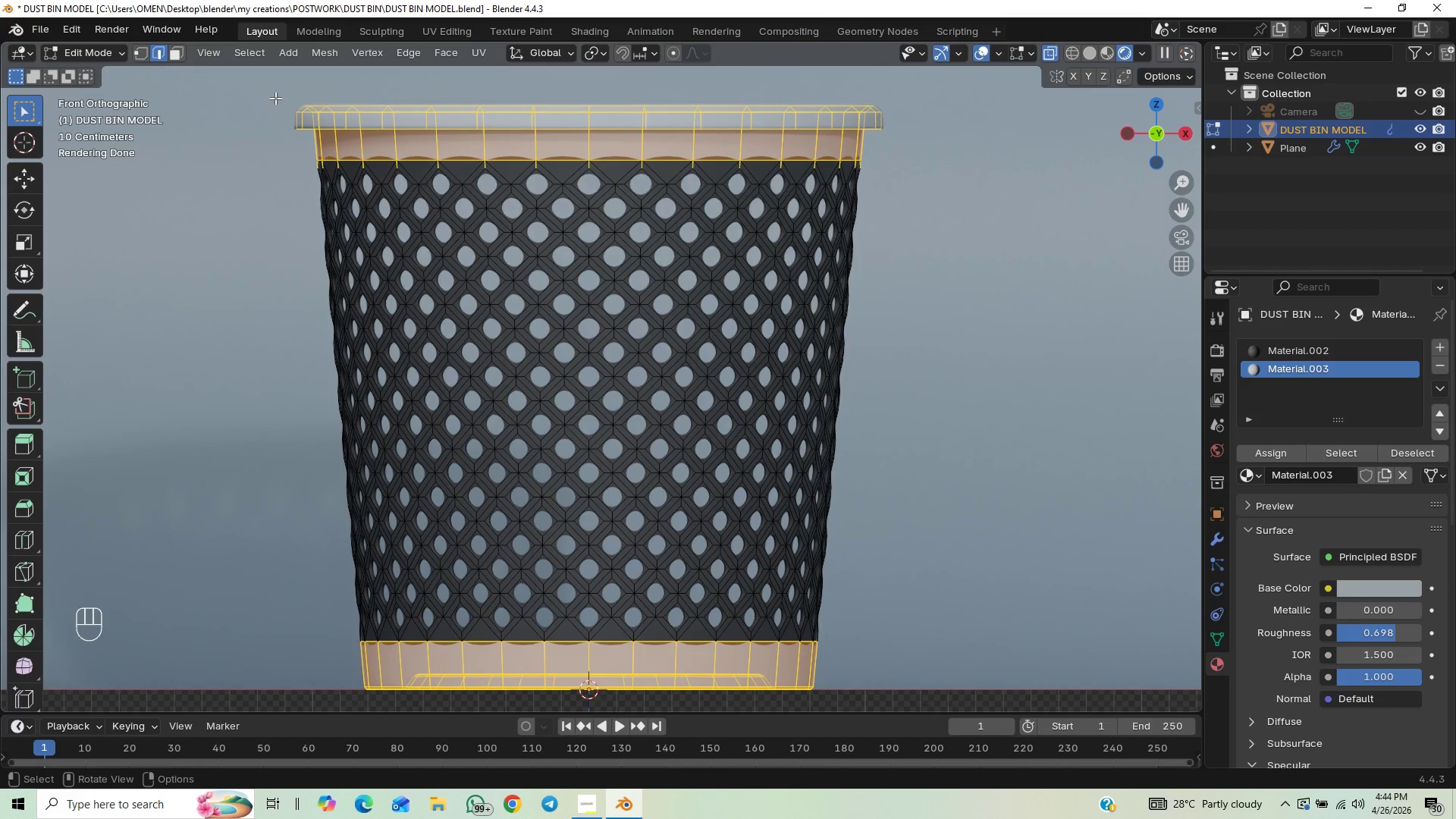 
hold_key(key=ShiftLeft, duration=1.51)
 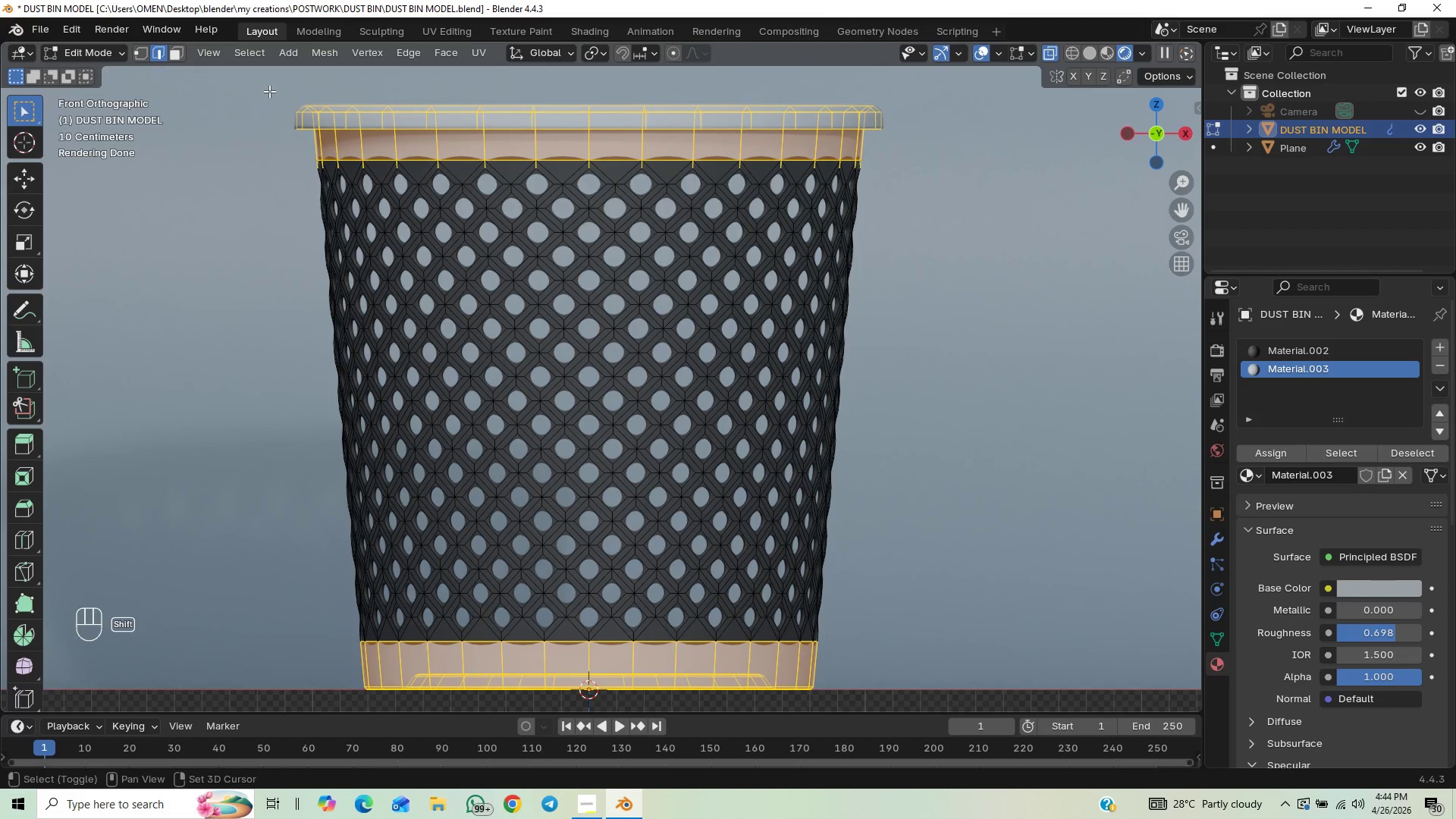 
hold_key(key=ShiftLeft, duration=1.3)
 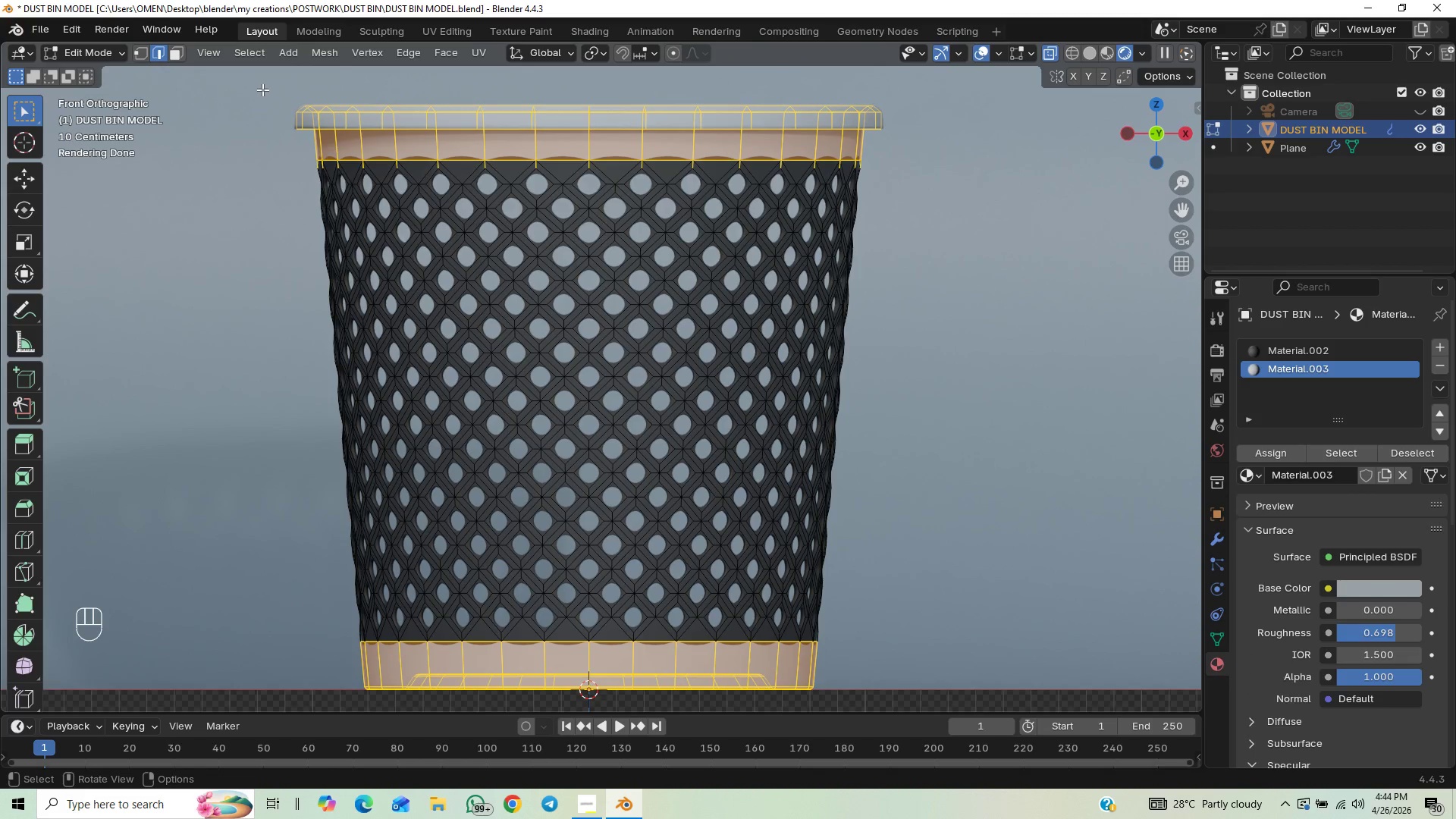 
hold_key(key=ControlLeft, duration=1.52)
left_click_drag(start_coordinate=[271, 128], to_coordinate=[1043, 292])
 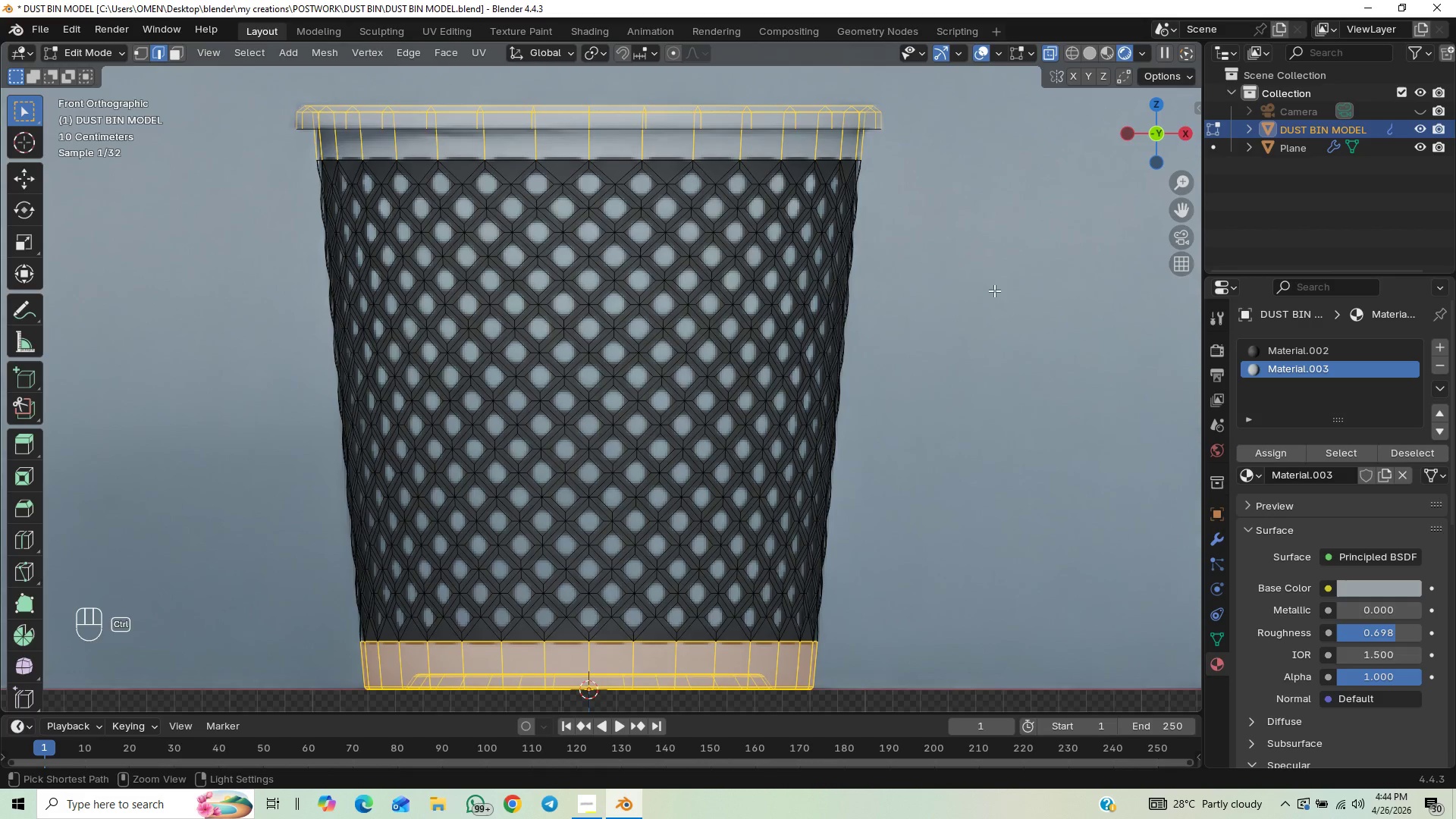 
hold_key(key=ControlLeft, duration=0.67)
 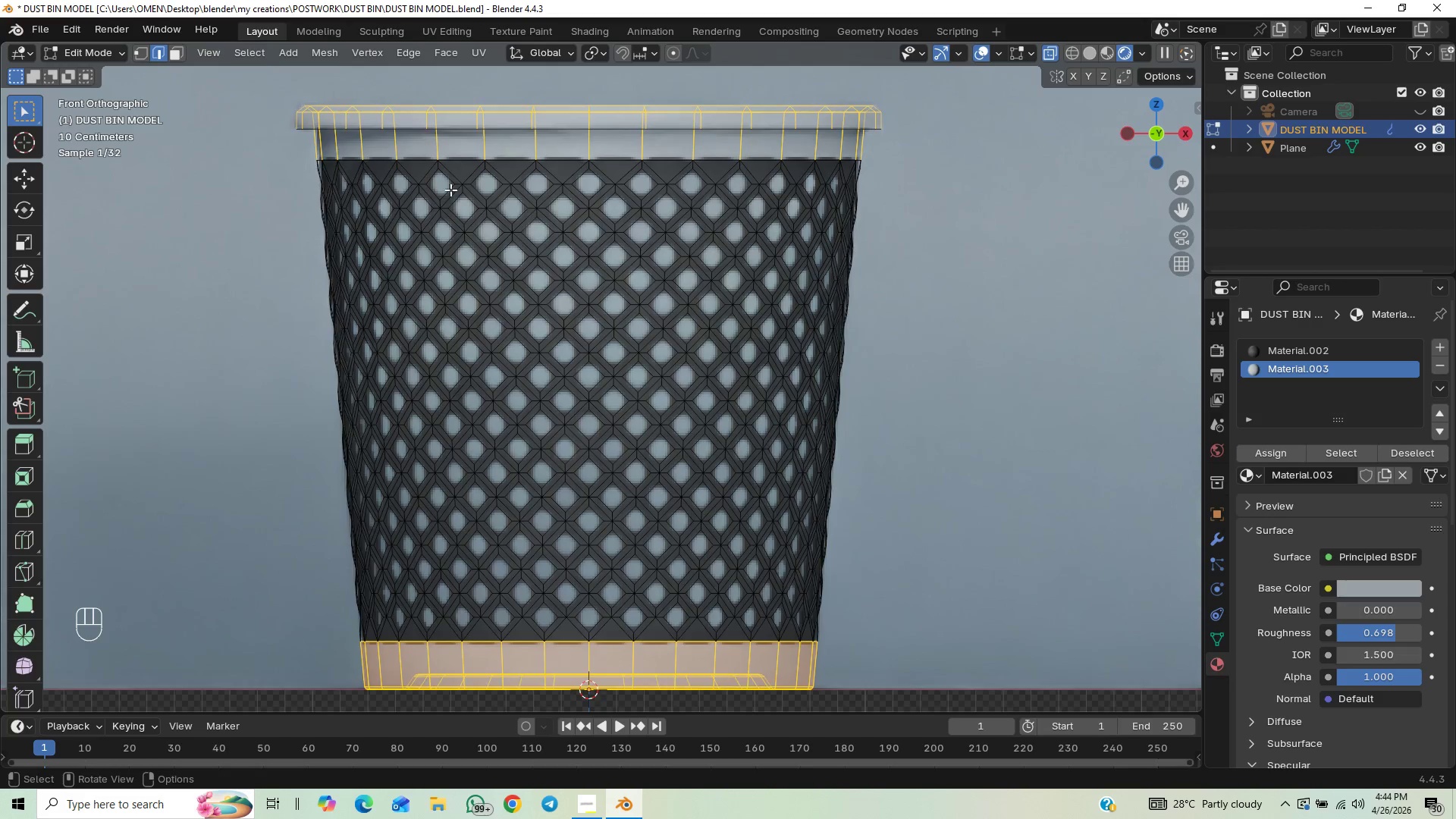 
hold_key(key=ControlLeft, duration=1.5)
left_click_drag(start_coordinate=[297, 140], to_coordinate=[1025, 261])
 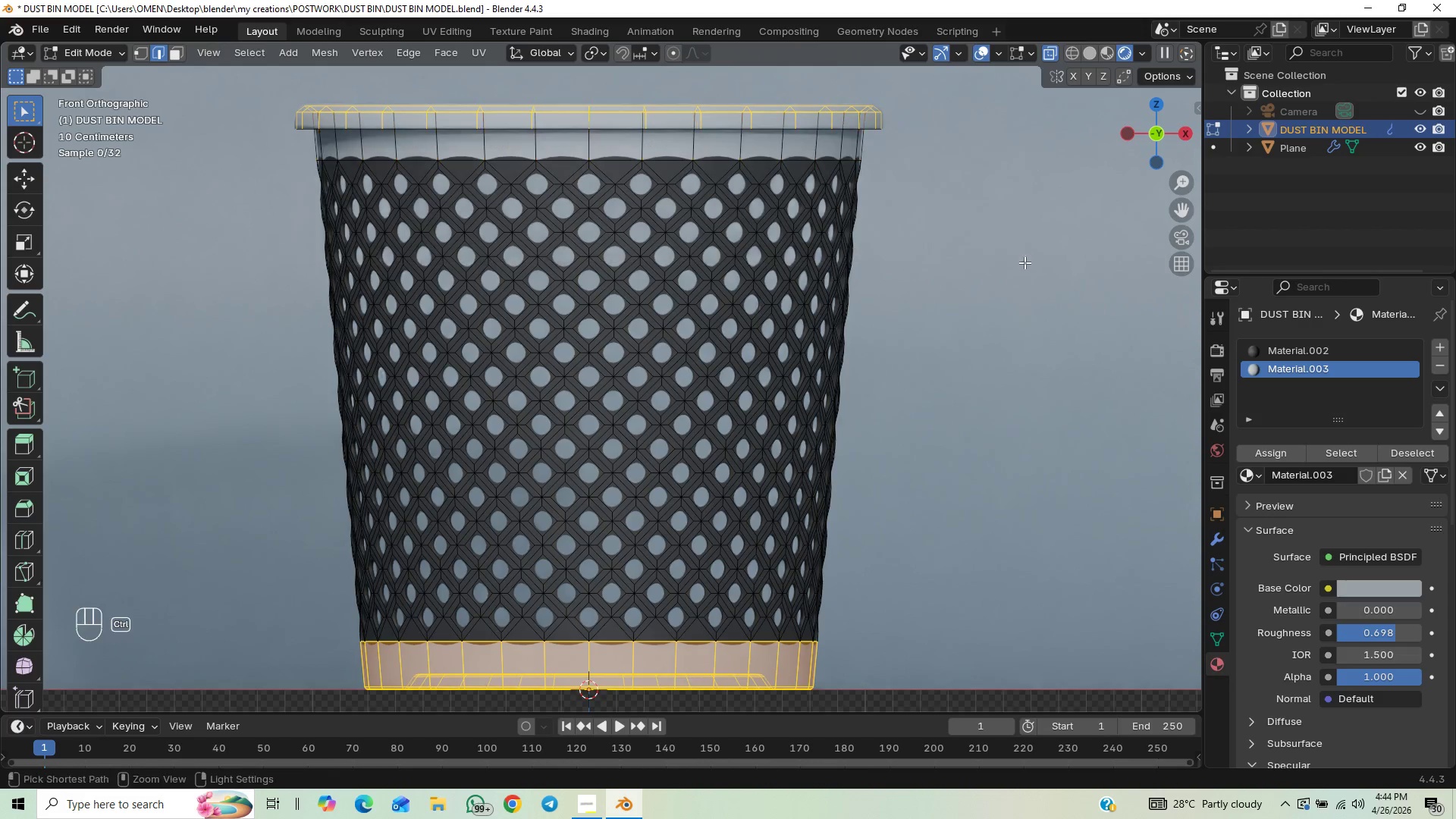 
hold_key(key=ControlLeft, duration=1.51)
 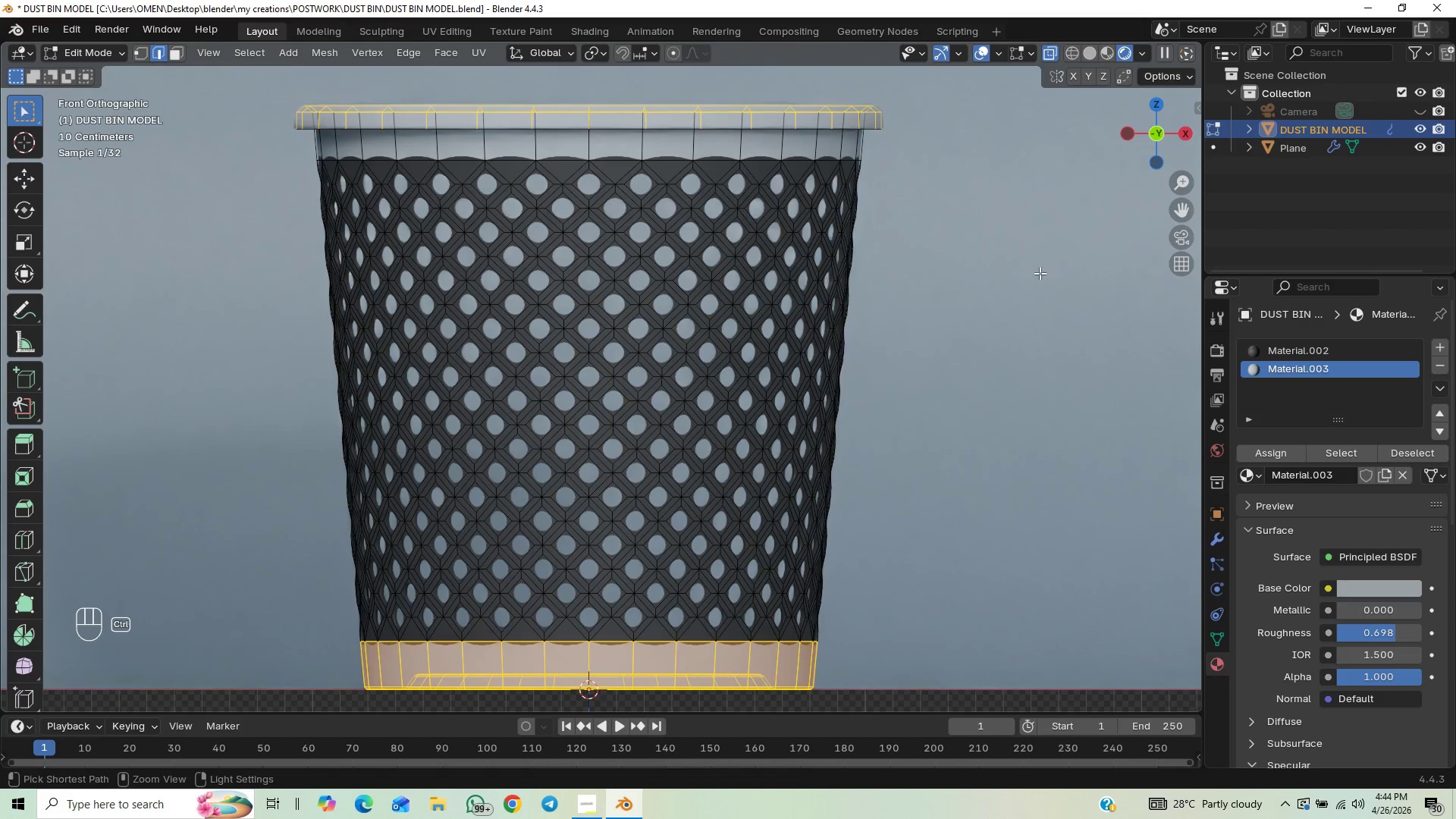 
hold_key(key=ControlLeft, duration=0.53)
 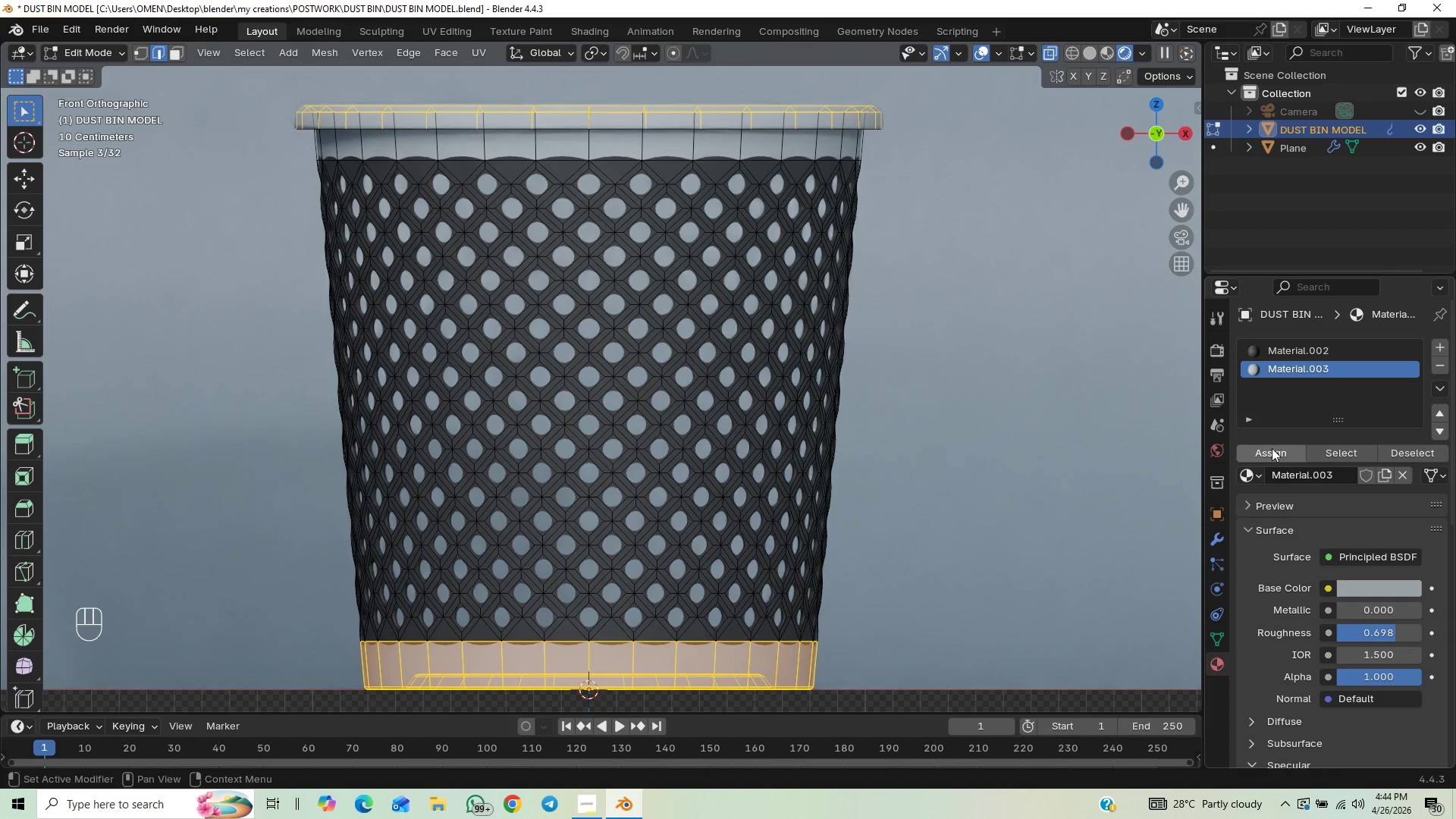 
hold_key(key=ShiftLeft, duration=0.41)
 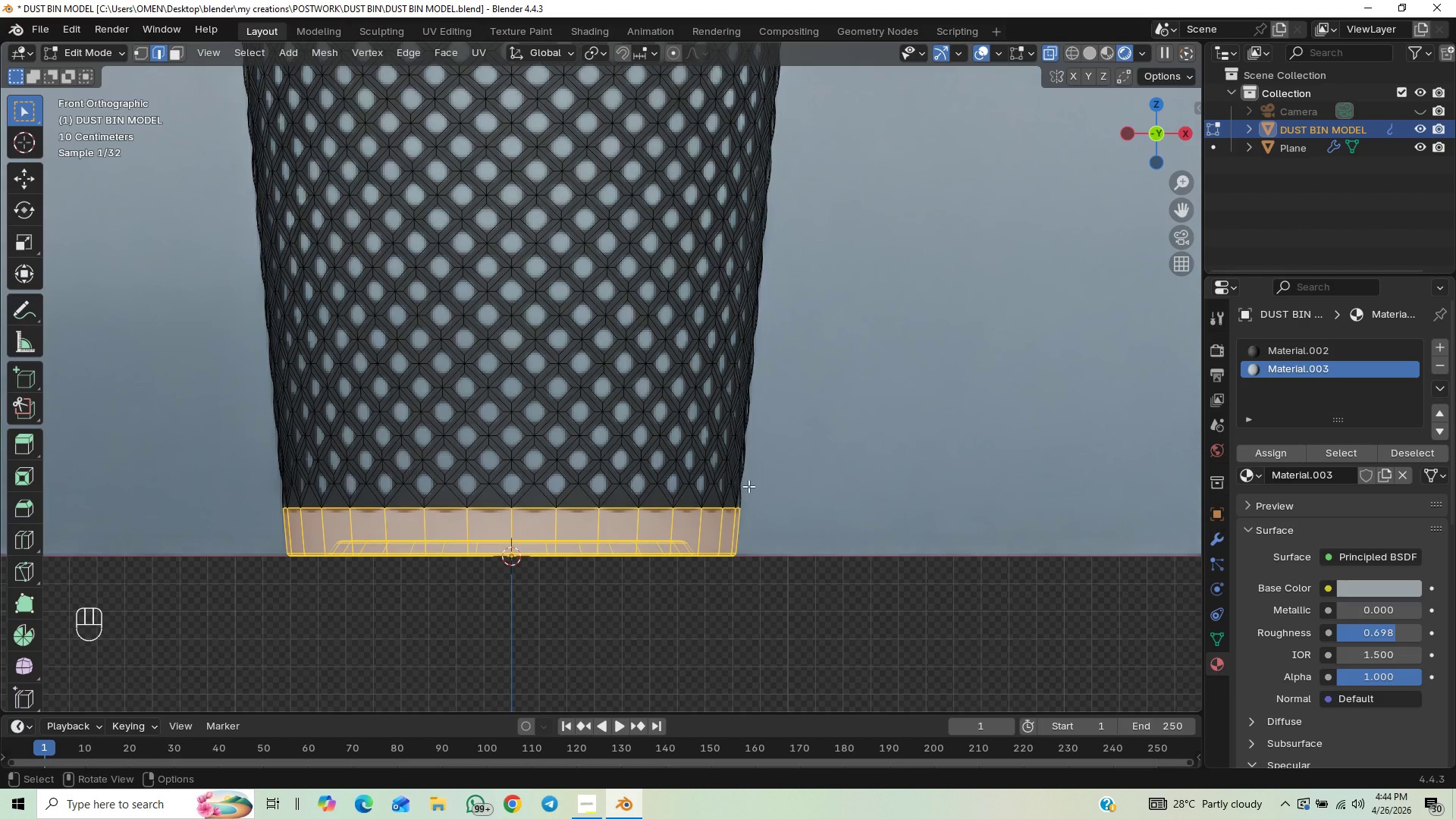 
hold_key(key=ControlLeft, duration=1.52)
left_click_drag(start_coordinate=[225, 453], to_coordinate=[868, 519])
 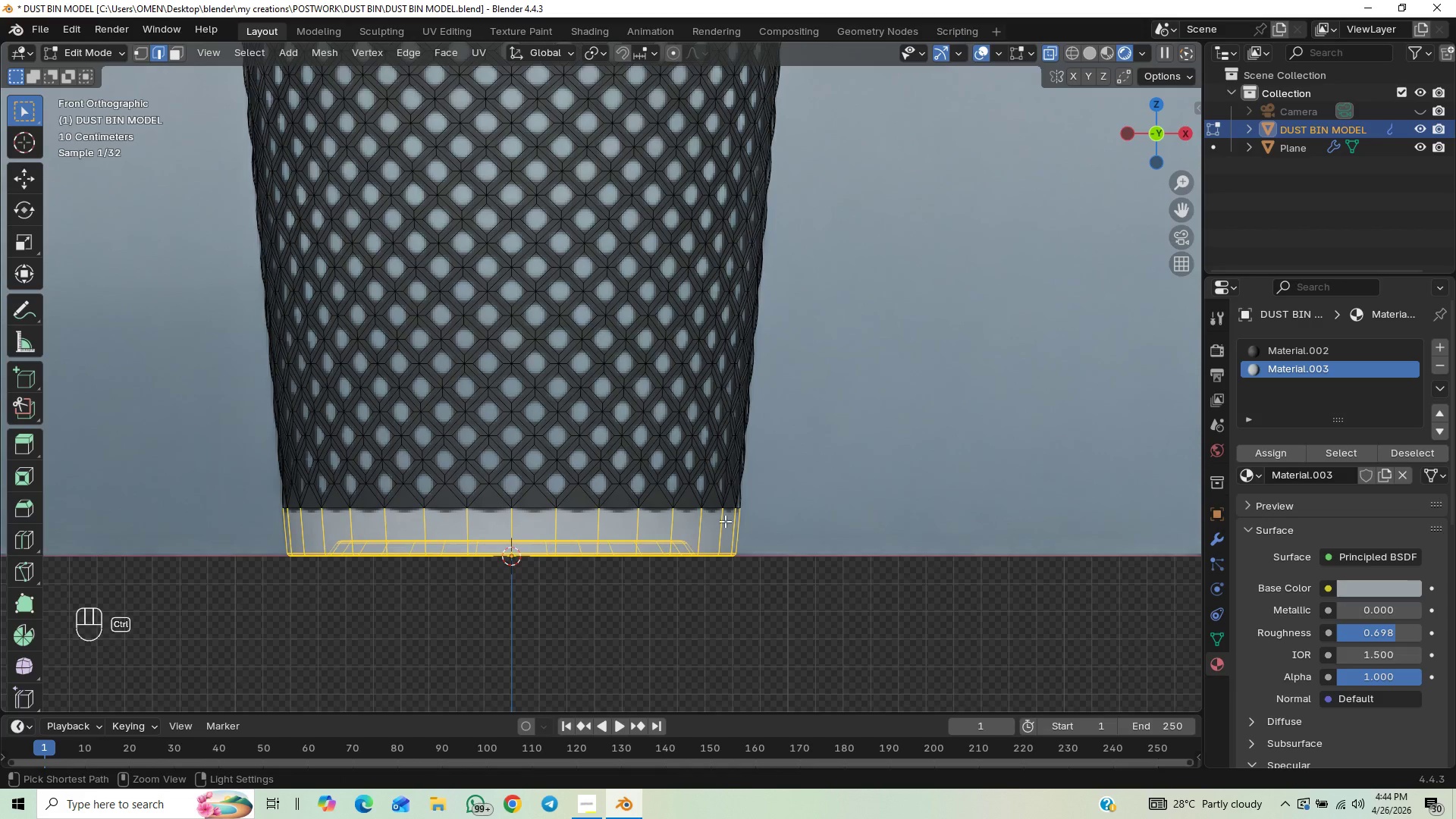 
hold_key(key=ControlLeft, duration=1.51)
 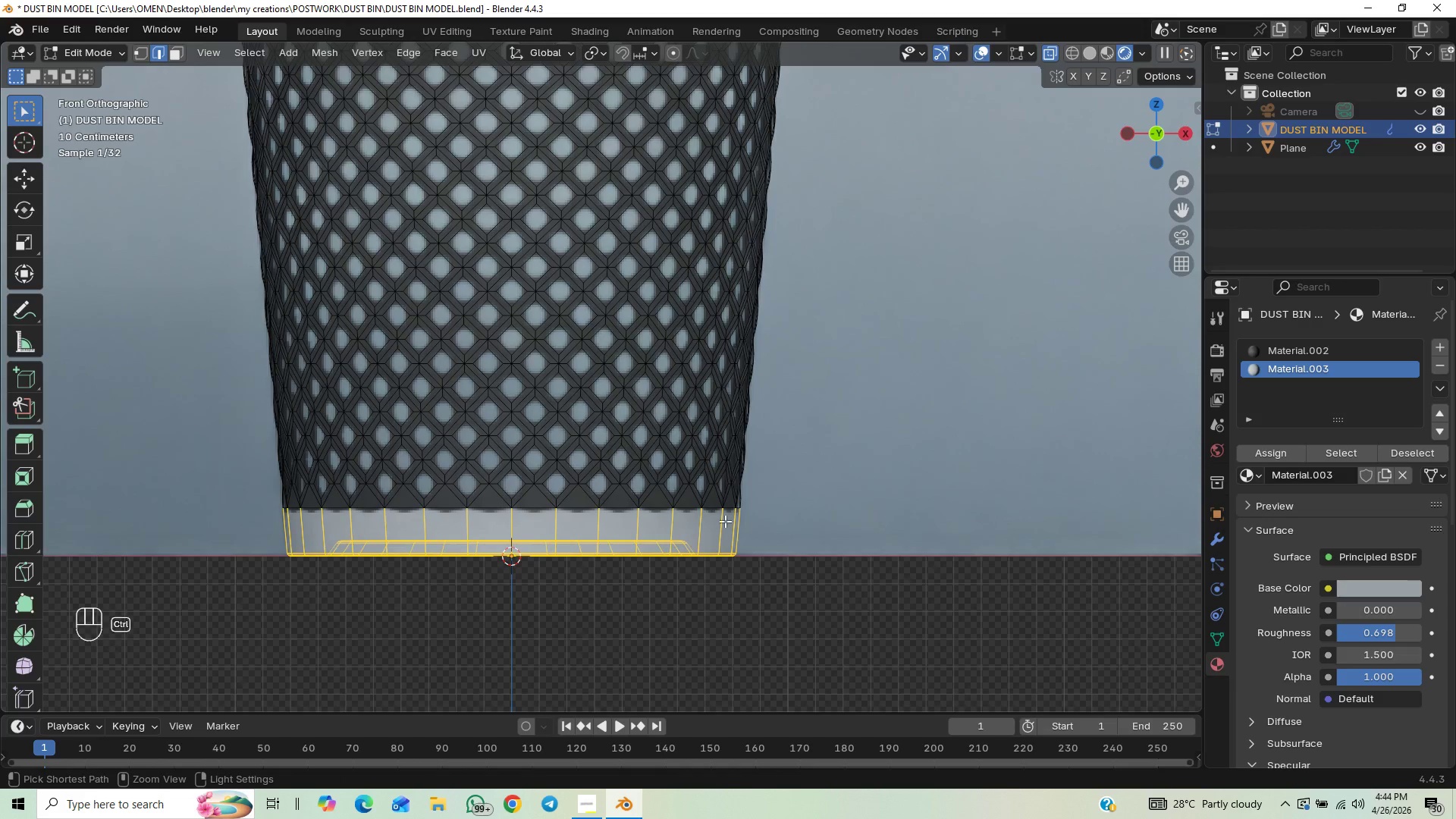 
hold_key(key=ControlLeft, duration=1.52)
 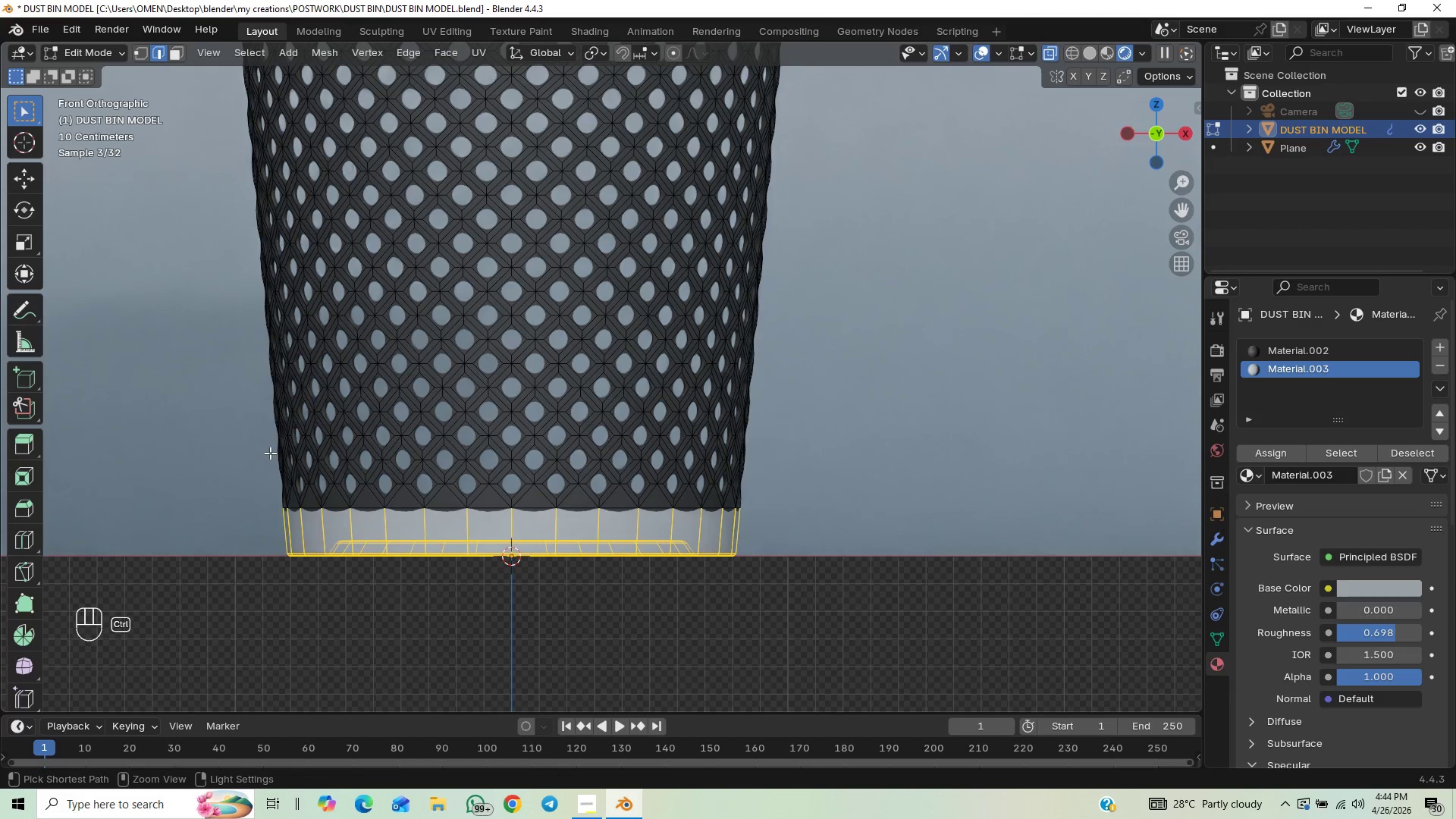 
hold_key(key=ControlLeft, duration=1.52)
left_click_drag(start_coordinate=[270, 453], to_coordinate=[864, 519])
 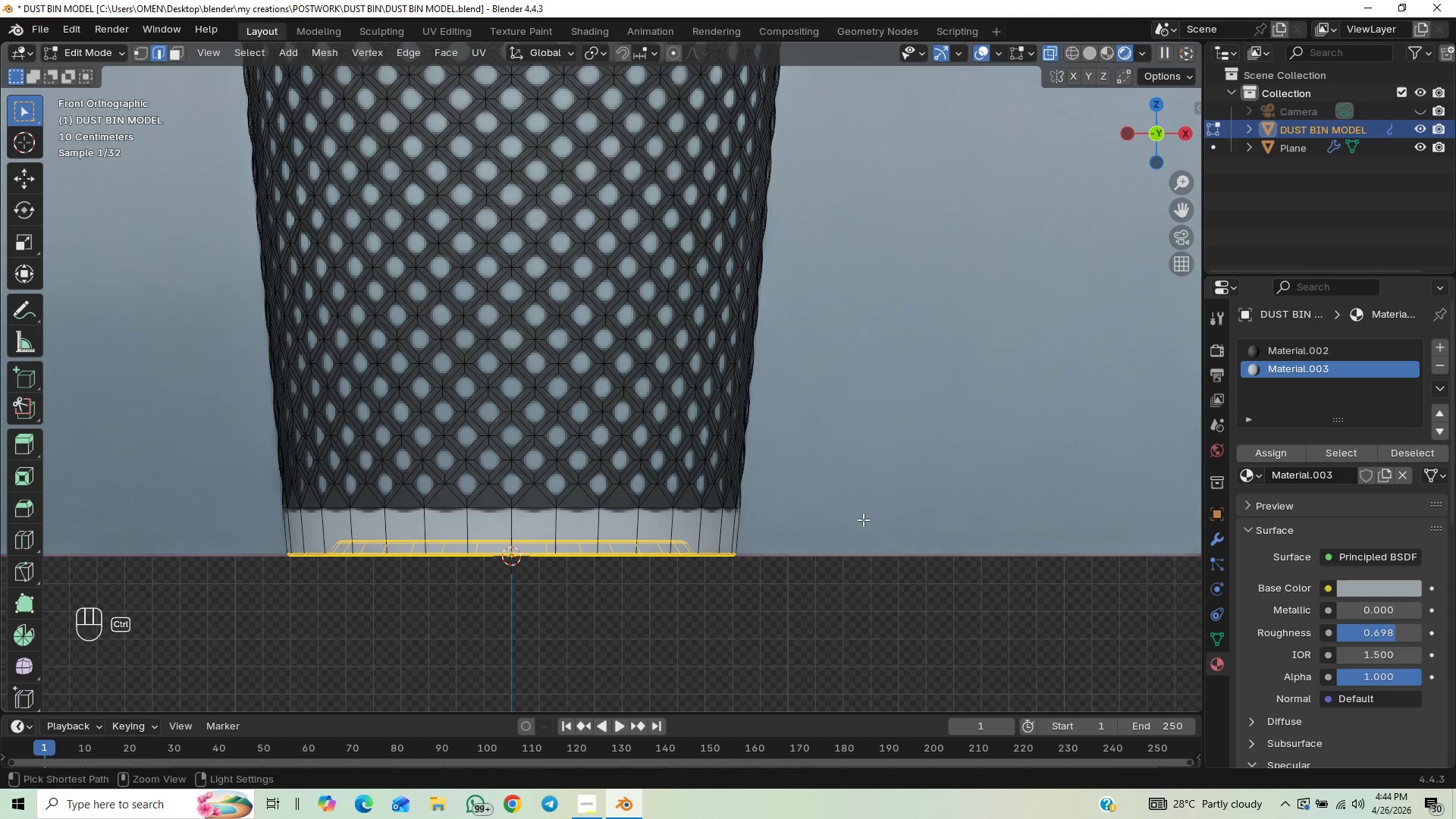 
hold_key(key=ControlLeft, duration=1.51)
 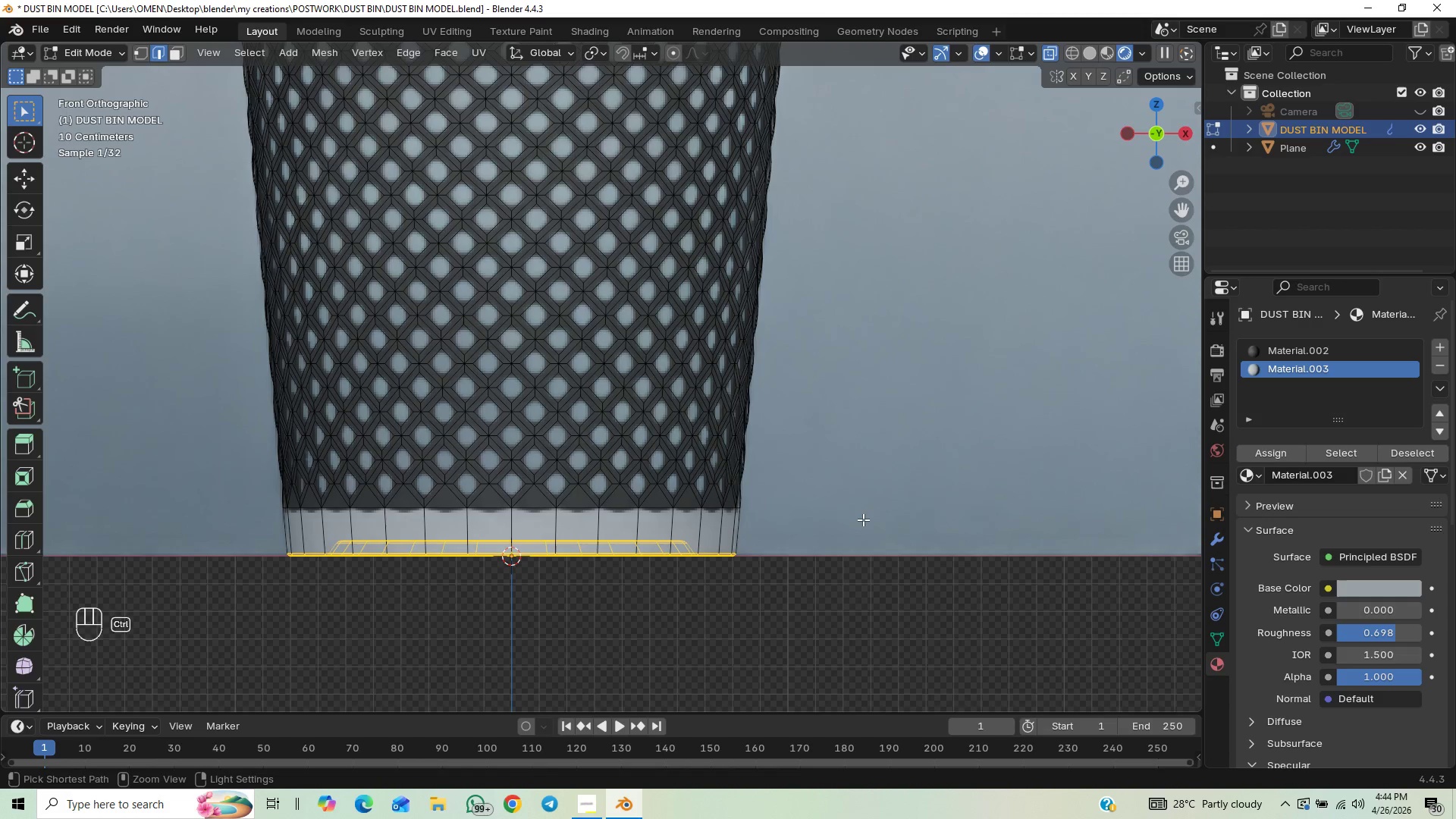 
key(Control+ControlLeft)
 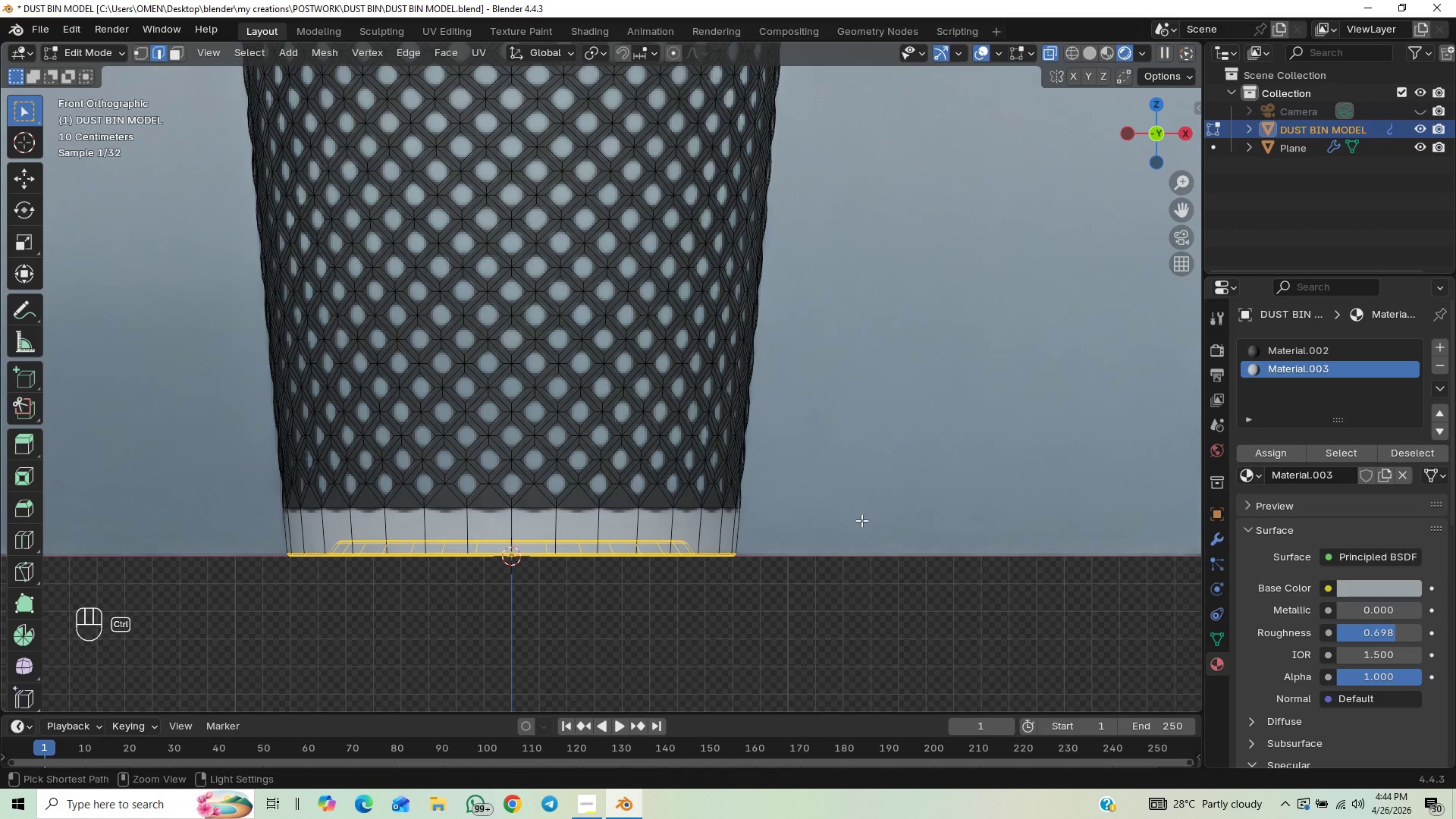 
key(Control+ControlLeft)
 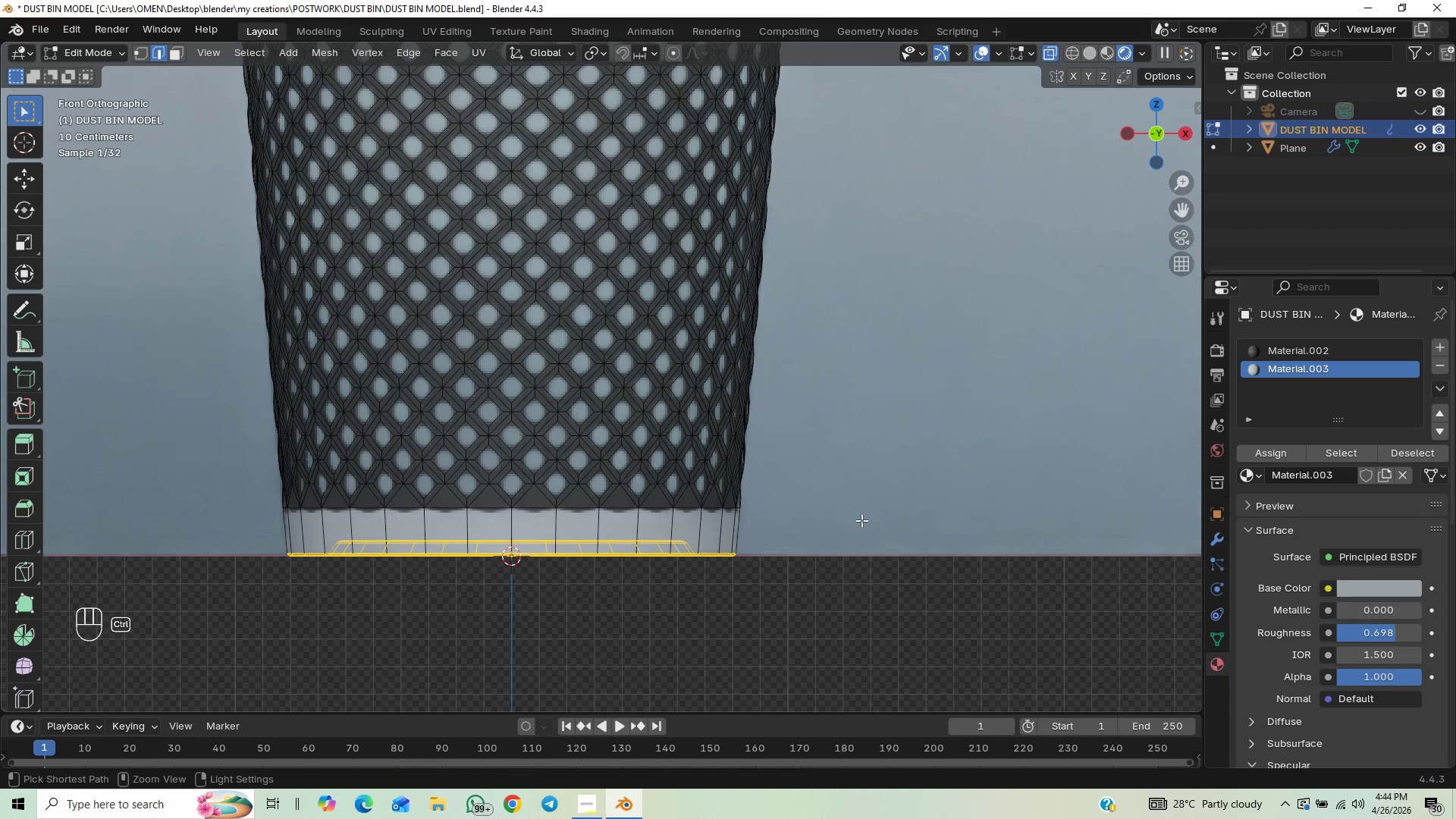 
key(Control+ControlLeft)
 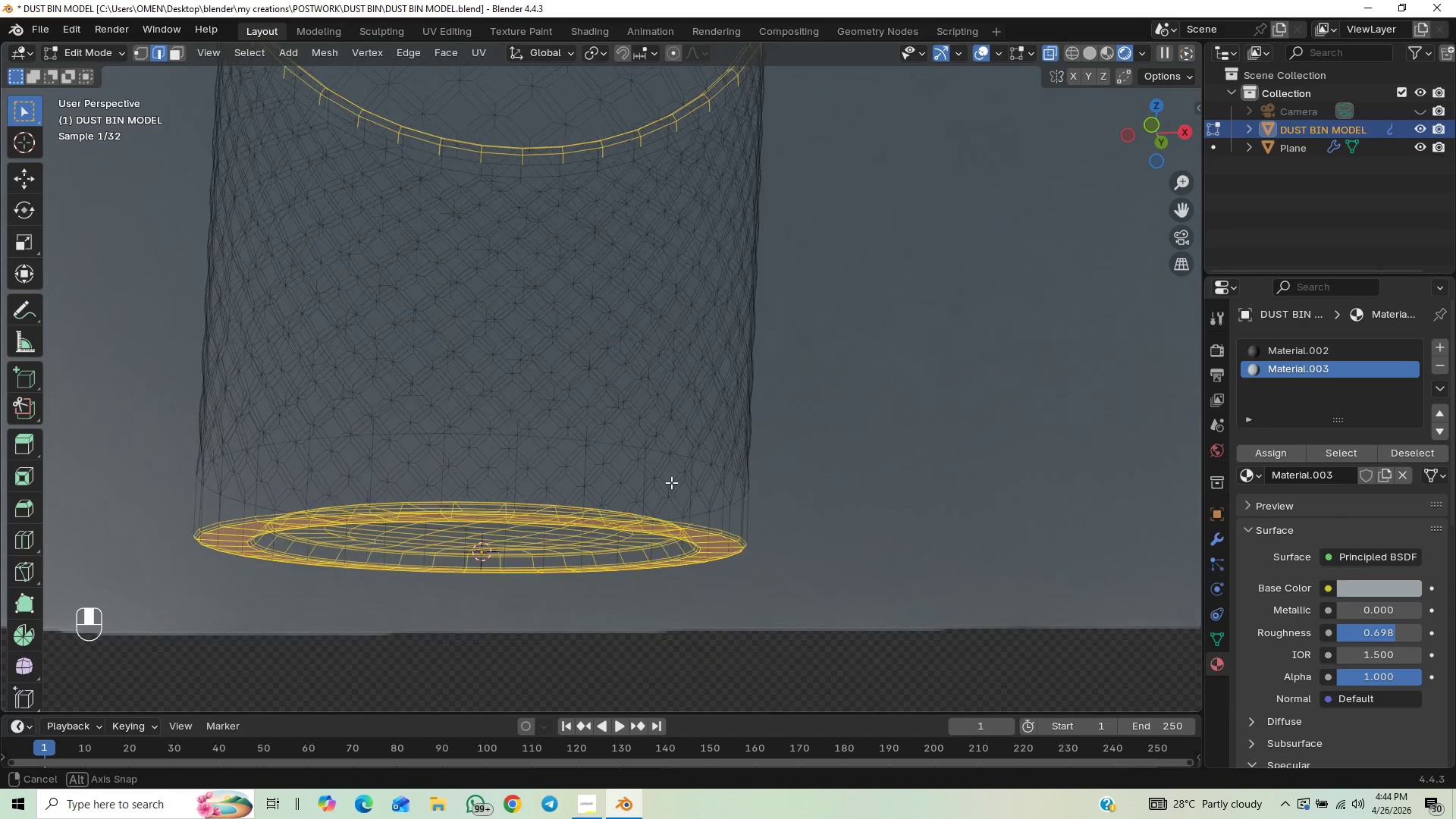 
wait(5.3)
 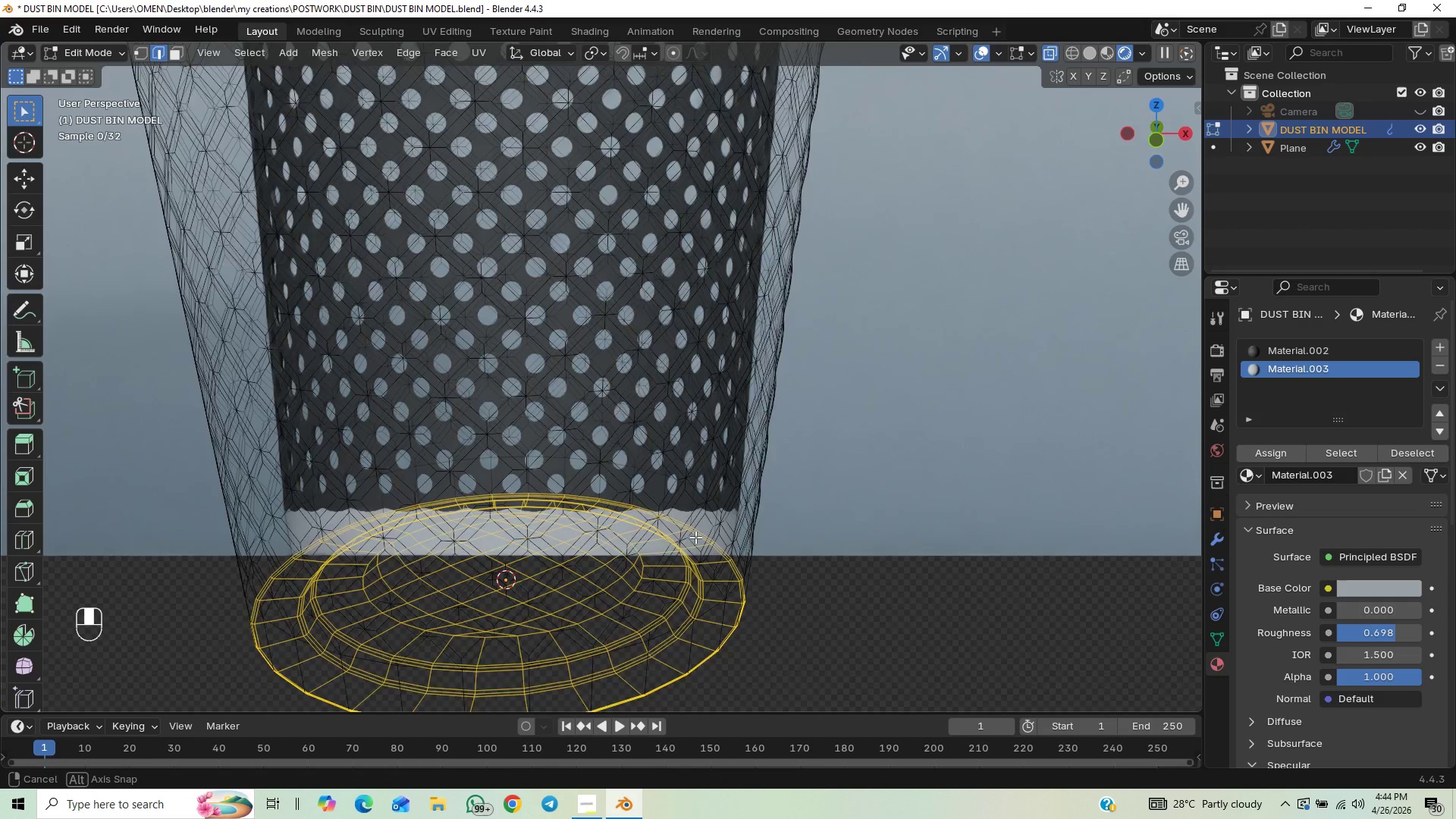 
key(Numpad1)
 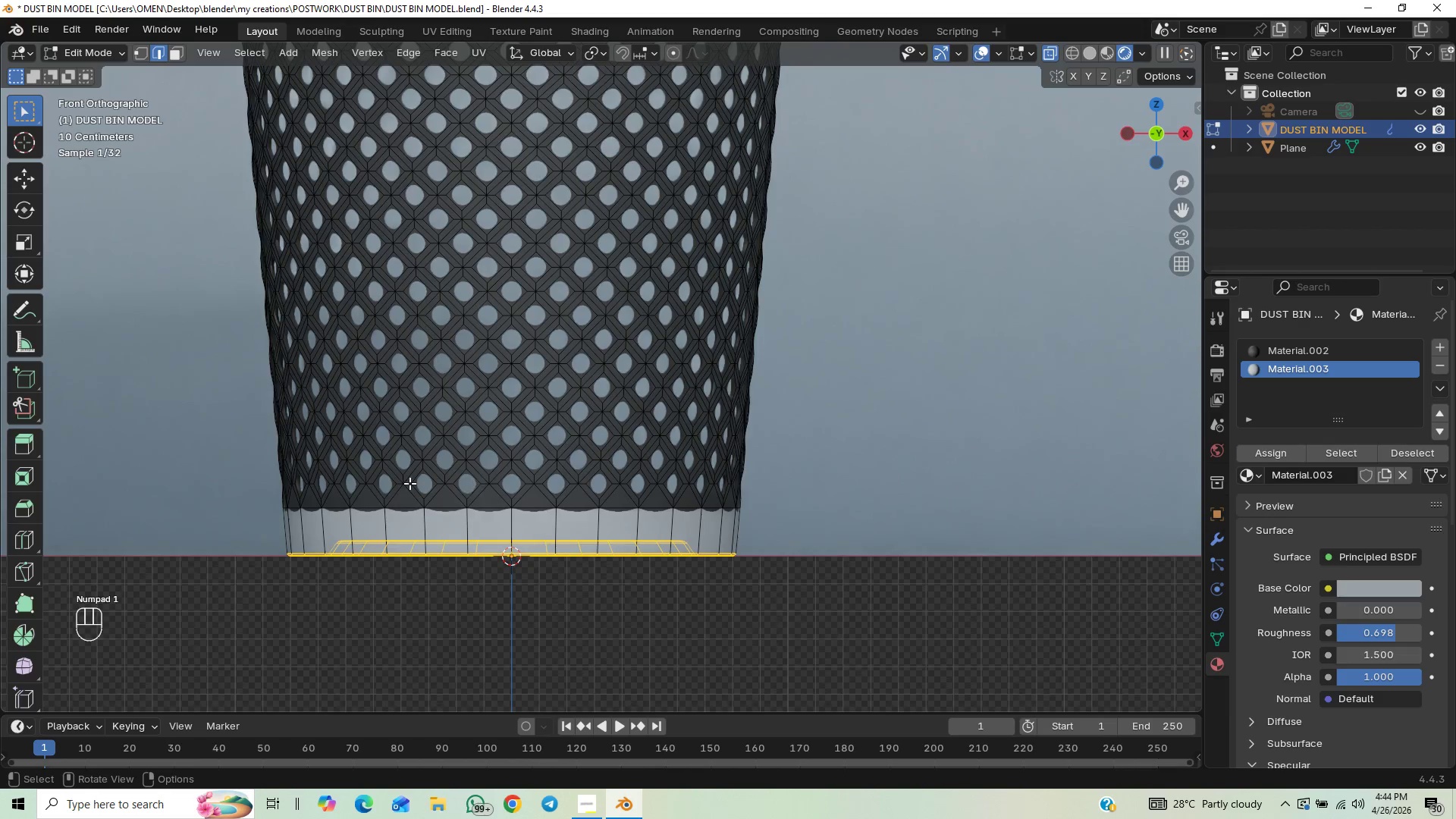 
hold_key(key=ControlLeft, duration=1.5)
left_click_drag(start_coordinate=[232, 452], to_coordinate=[943, 629])
 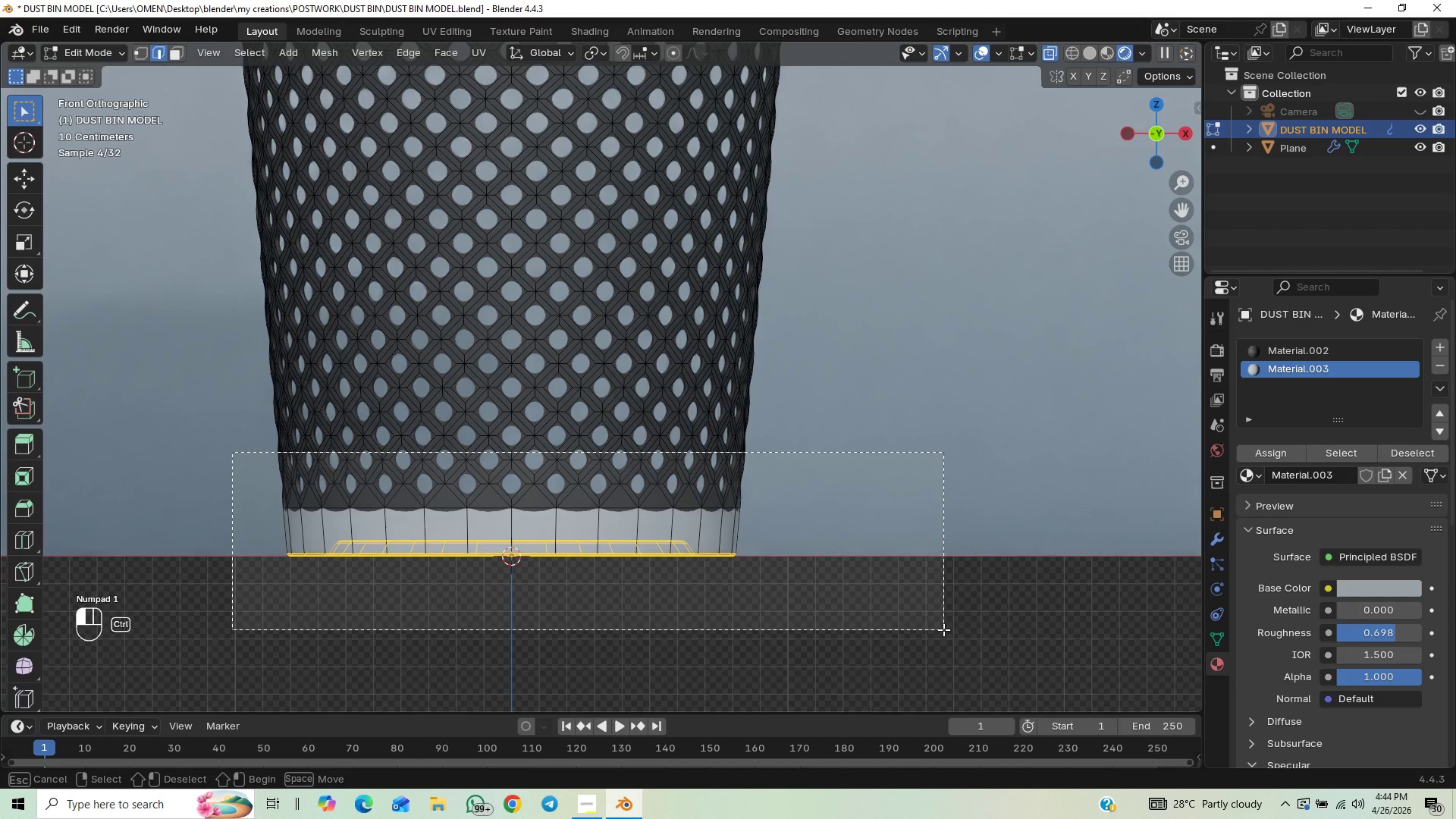 
hold_key(key=ControlLeft, duration=0.77)
 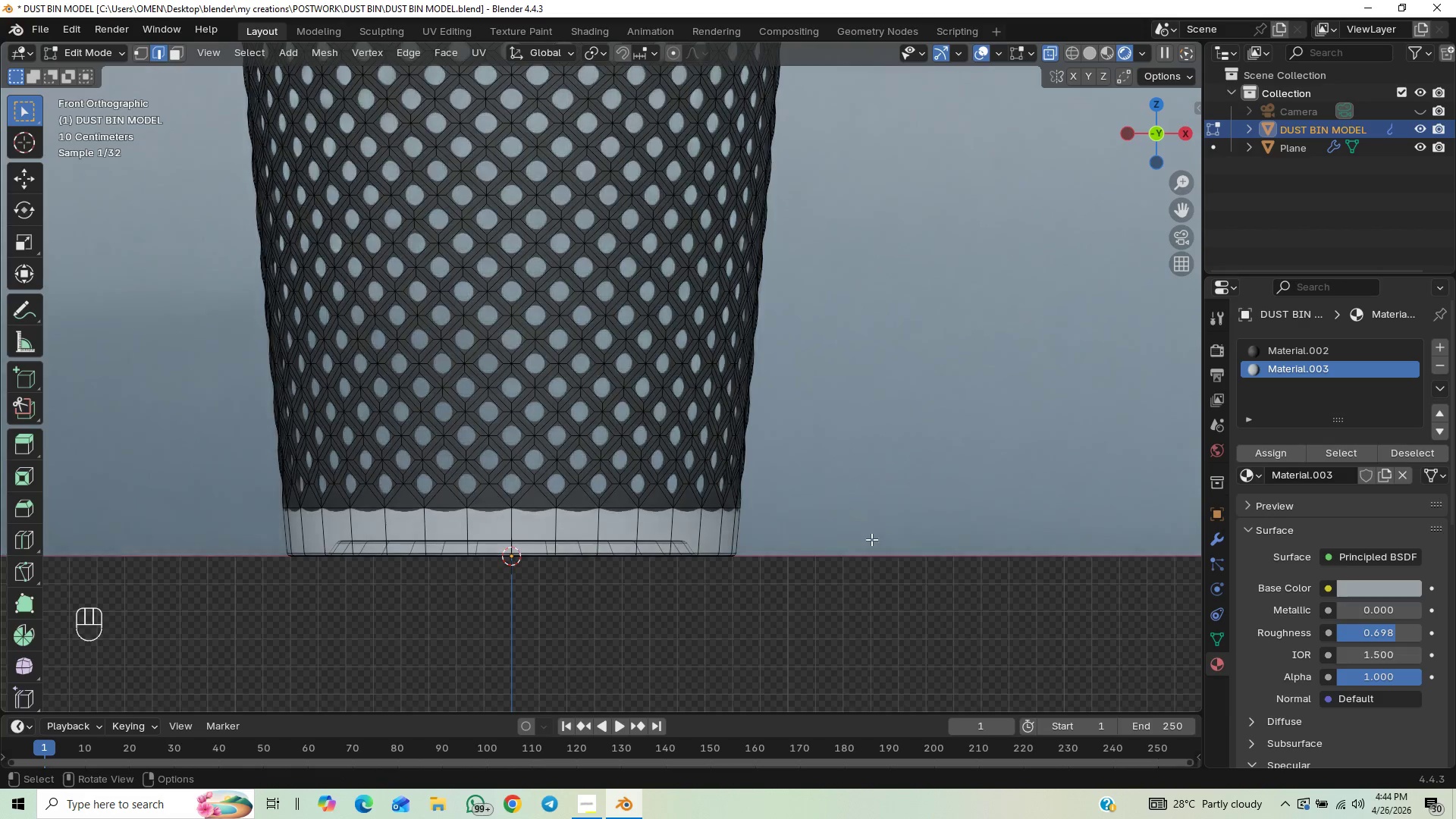 
hold_key(key=ShiftLeft, duration=0.31)
 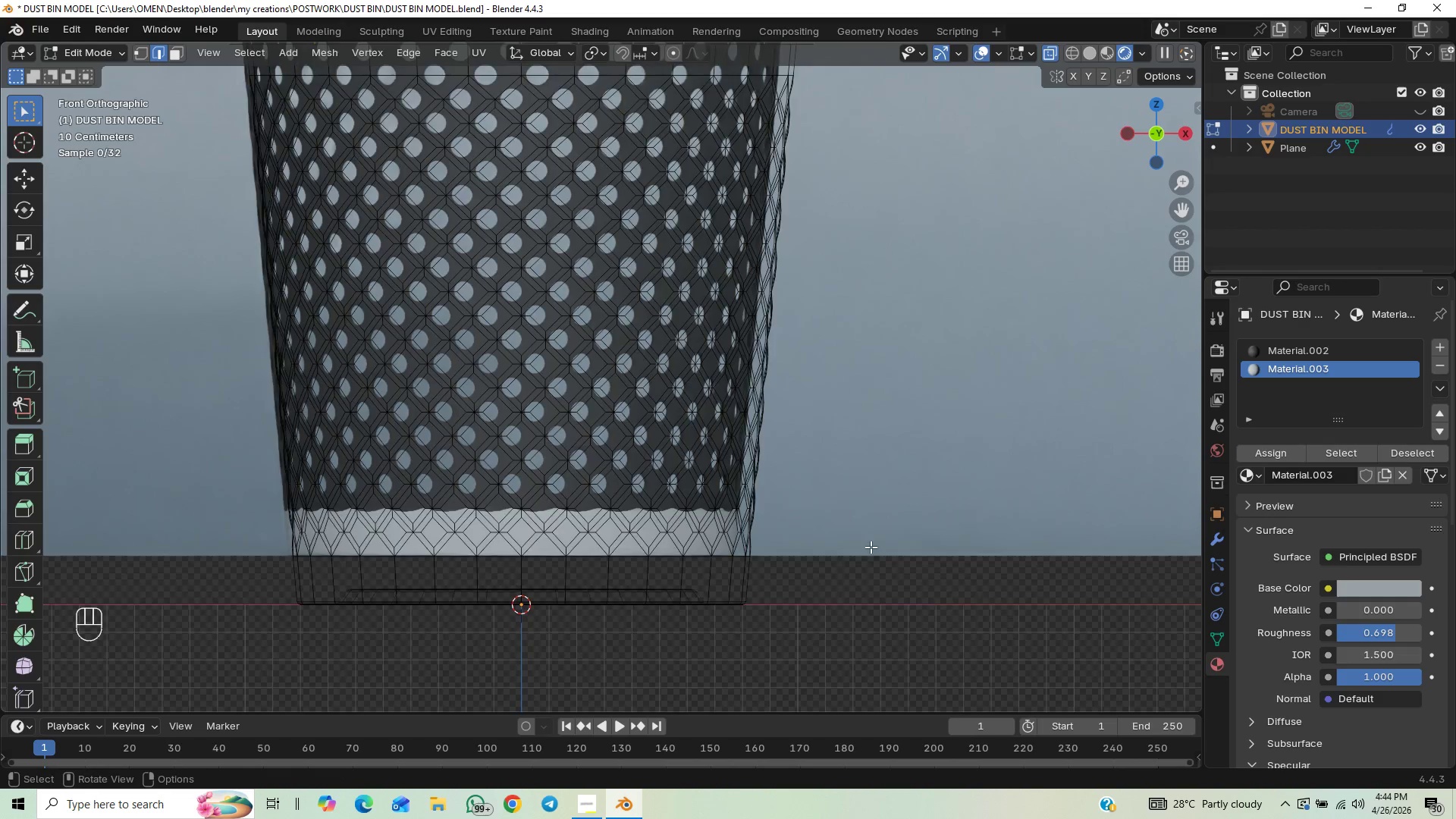 
hold_key(key=ControlLeft, duration=0.58)
 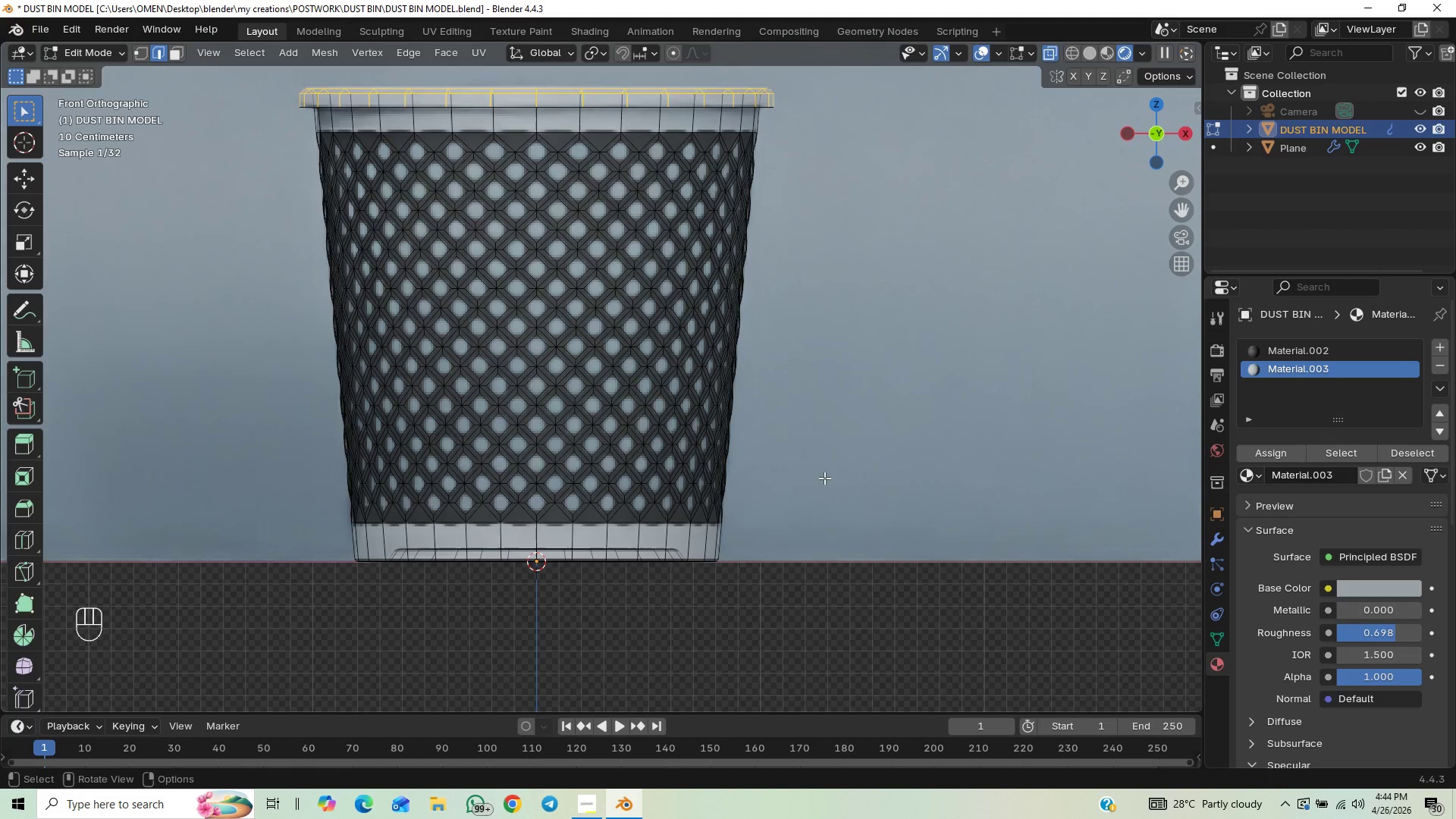 
hold_key(key=ShiftLeft, duration=0.53)
 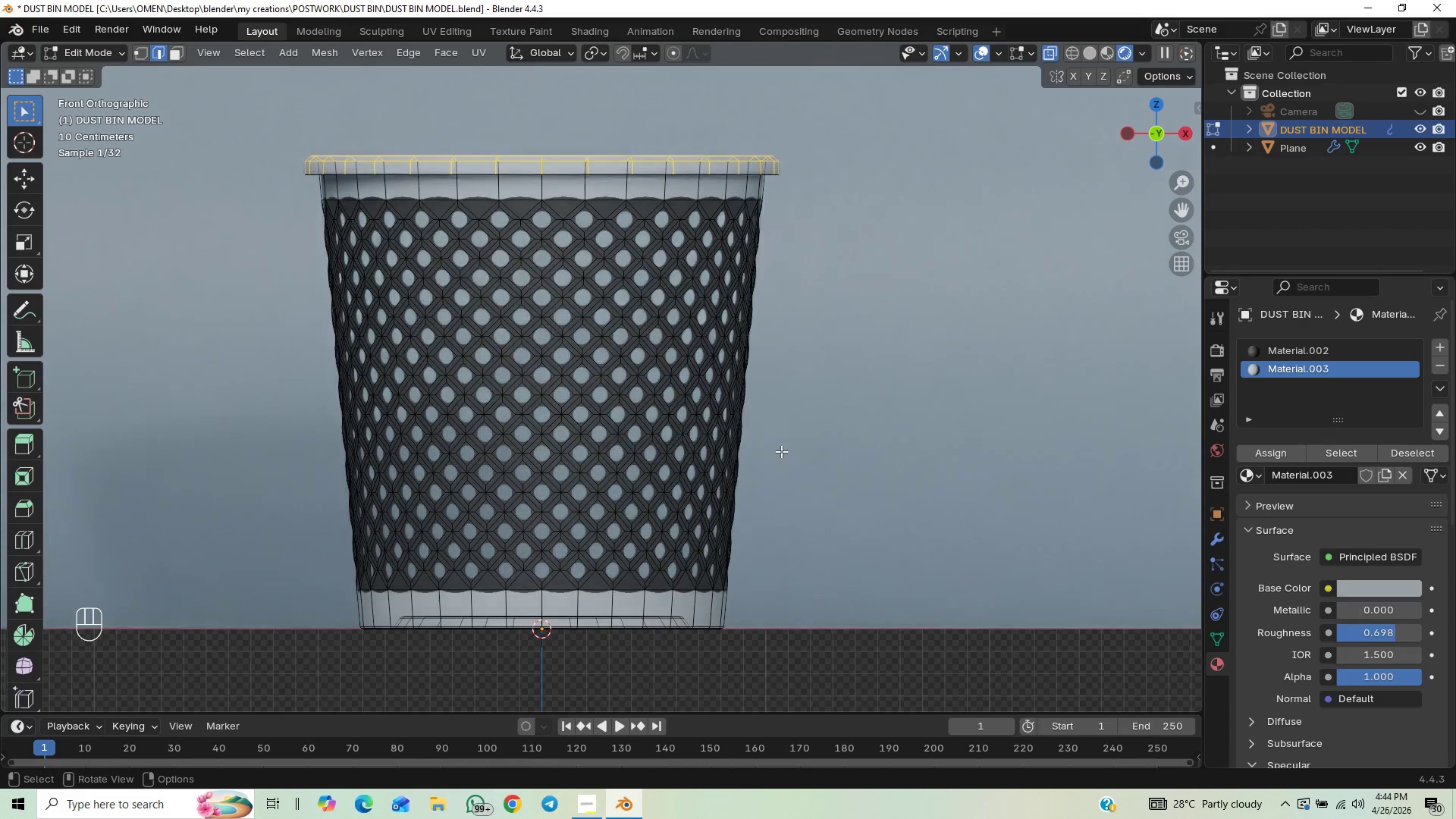 
hold_key(key=ControlLeft, duration=0.45)
 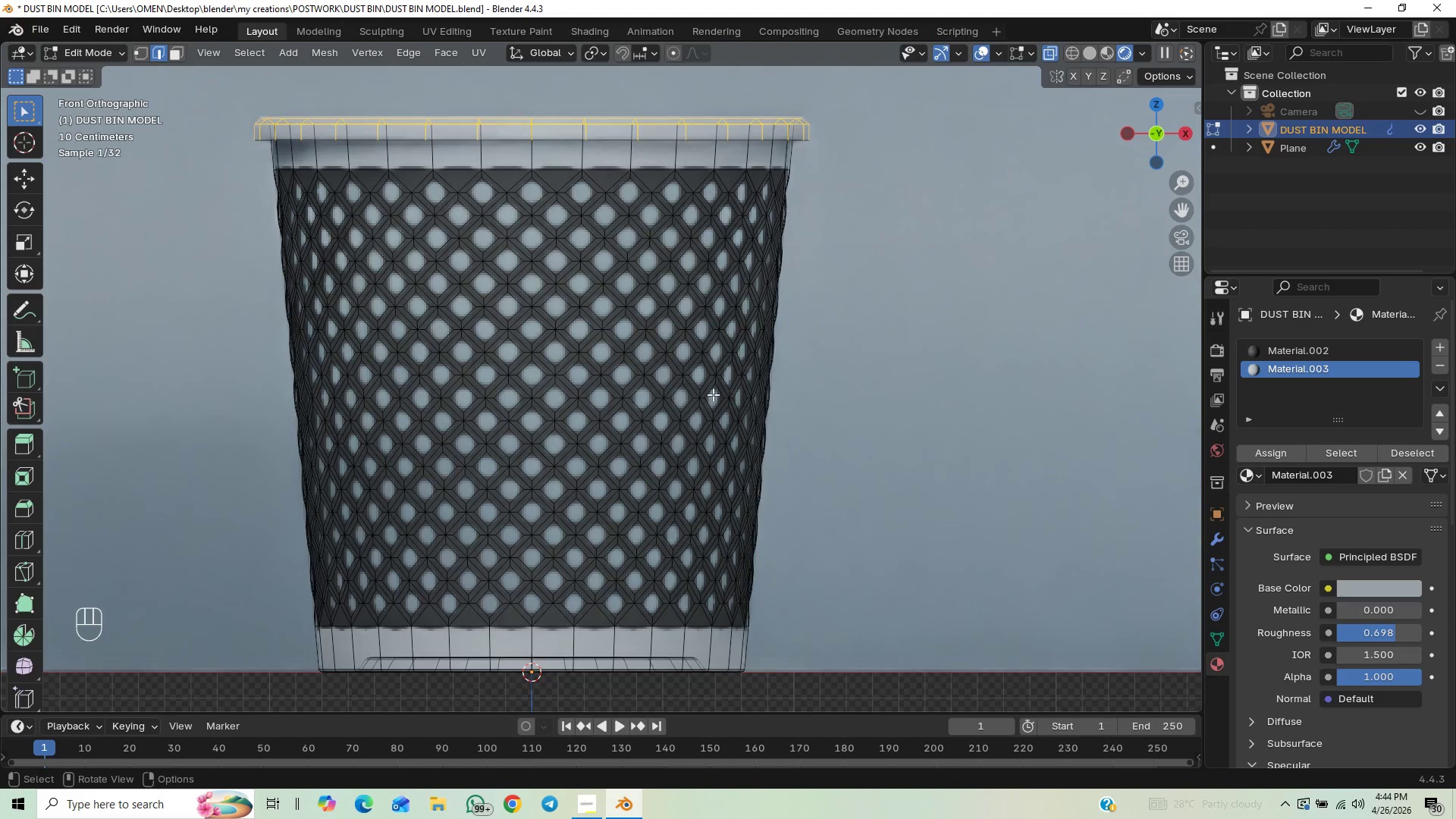 
hold_key(key=ShiftLeft, duration=0.52)
 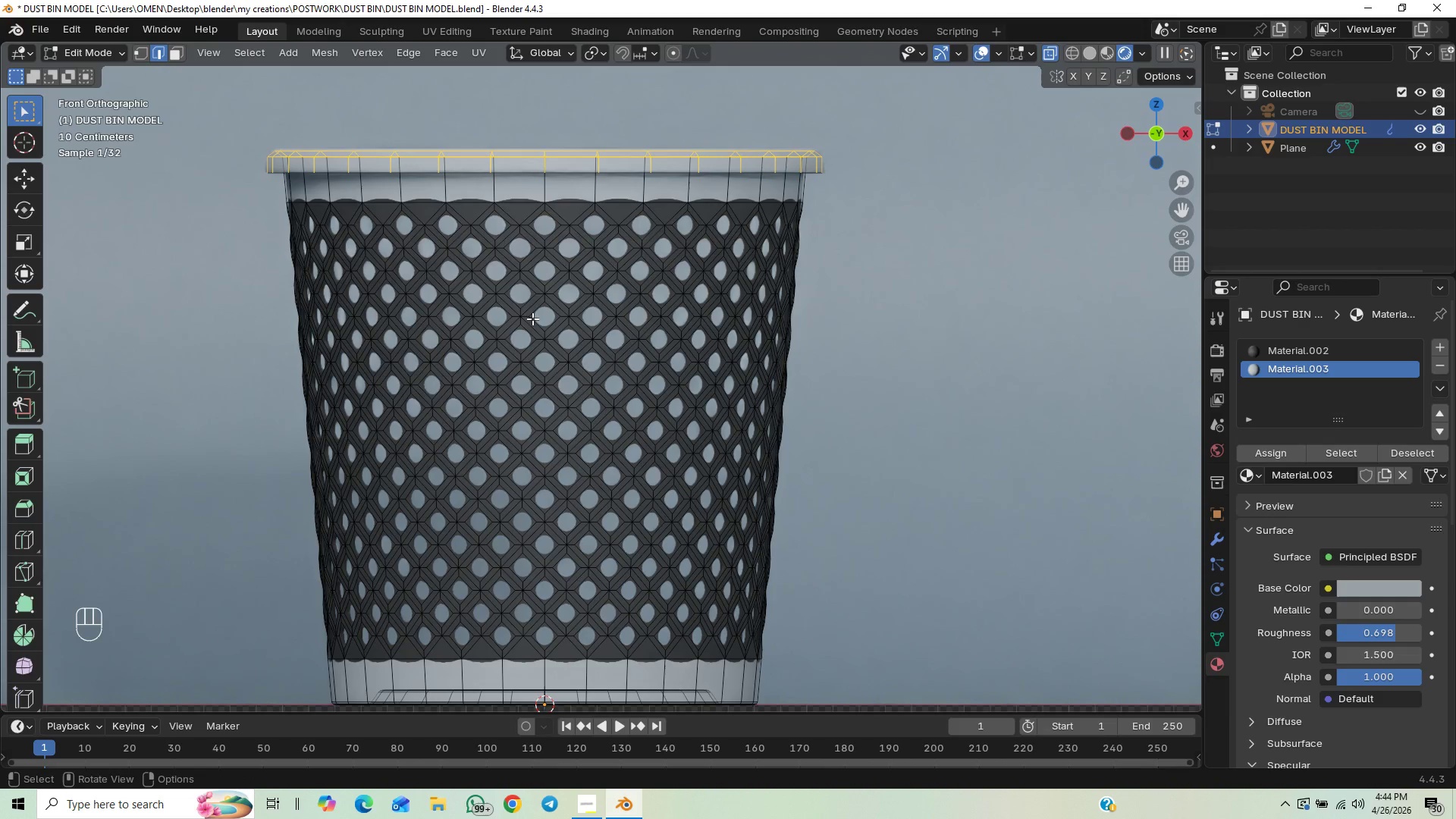 
key(Numpad1)
 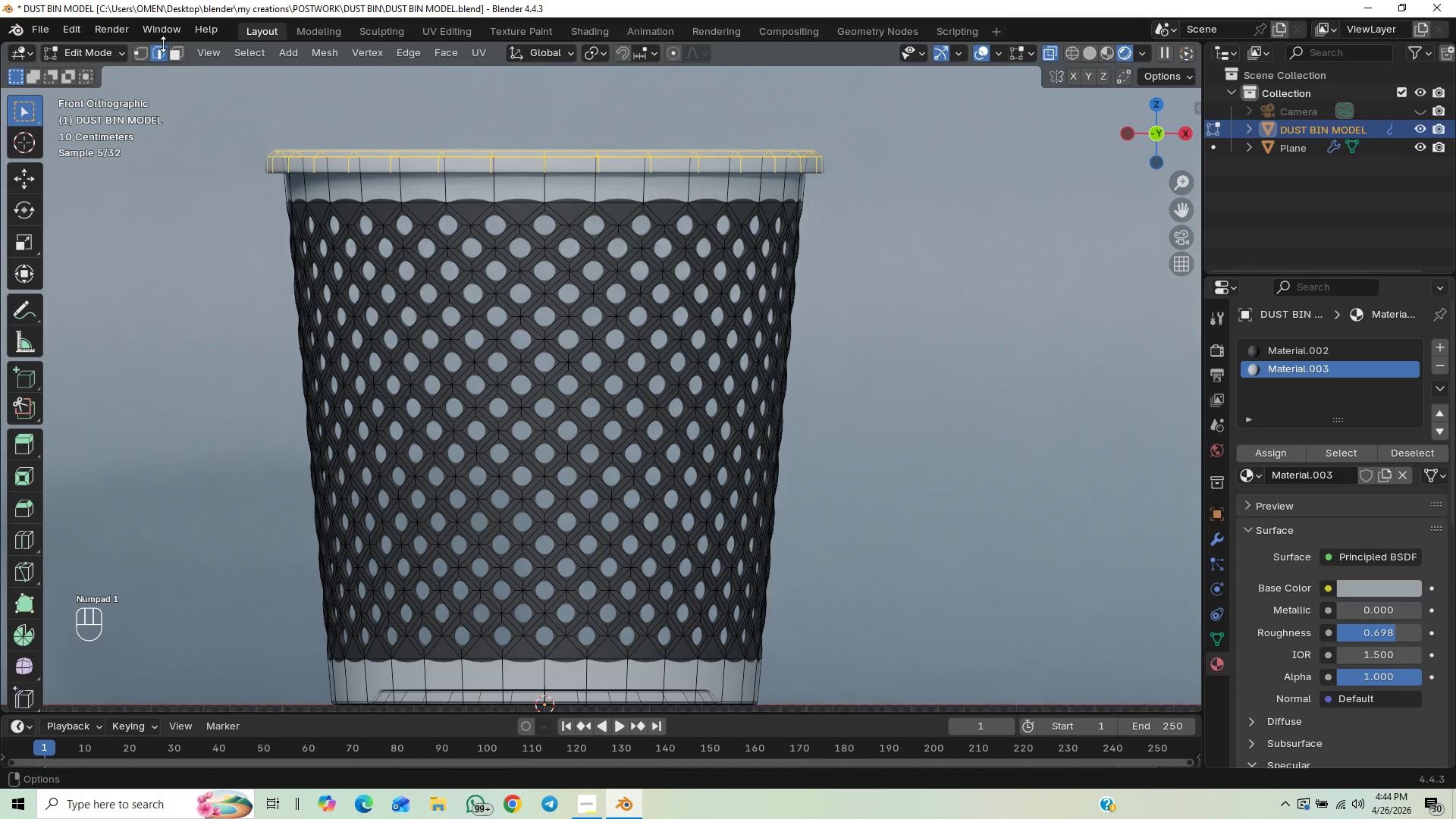 
left_click([177, 55])
 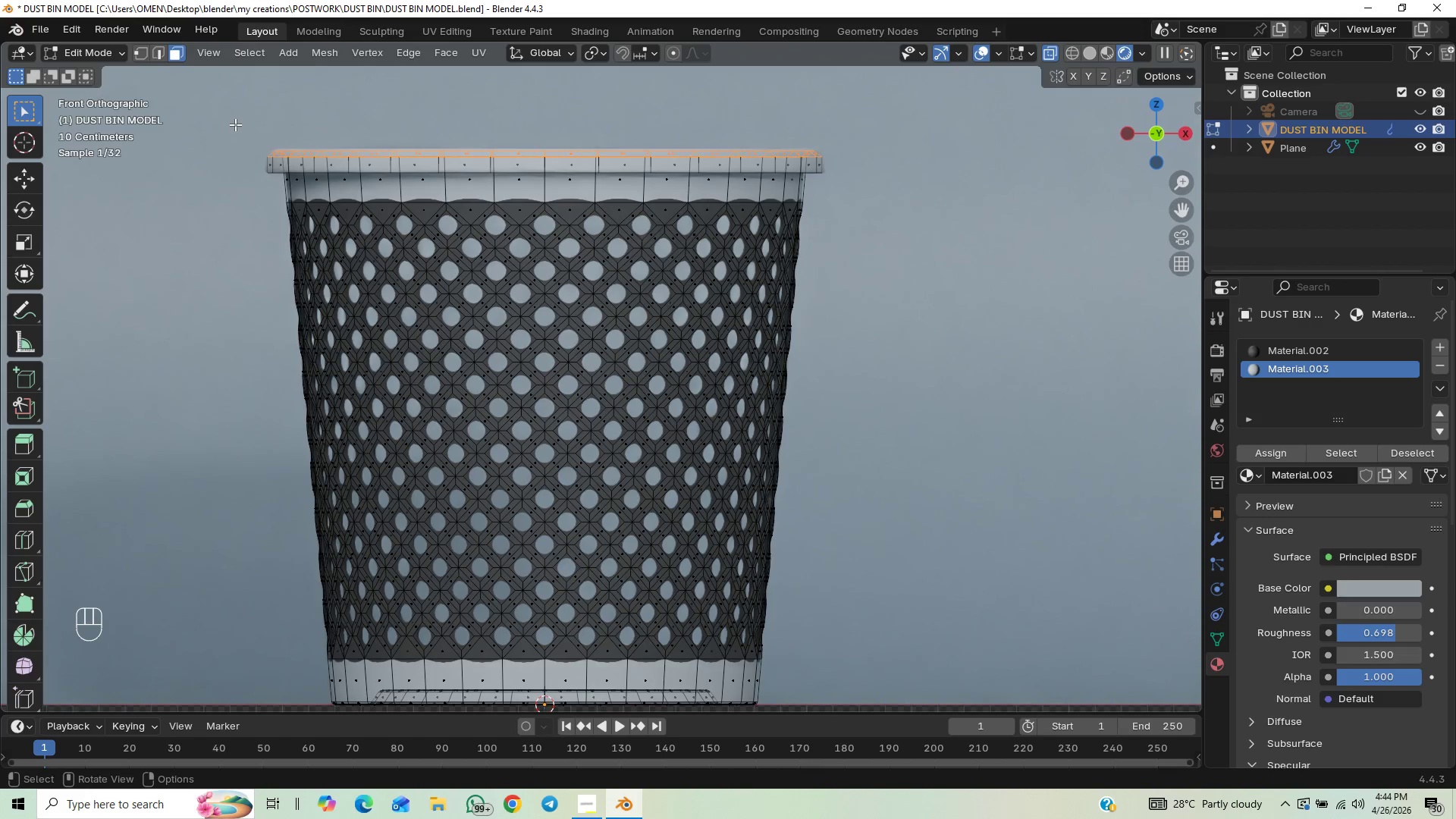 
left_click_drag(start_coordinate=[233, 115], to_coordinate=[910, 175])
 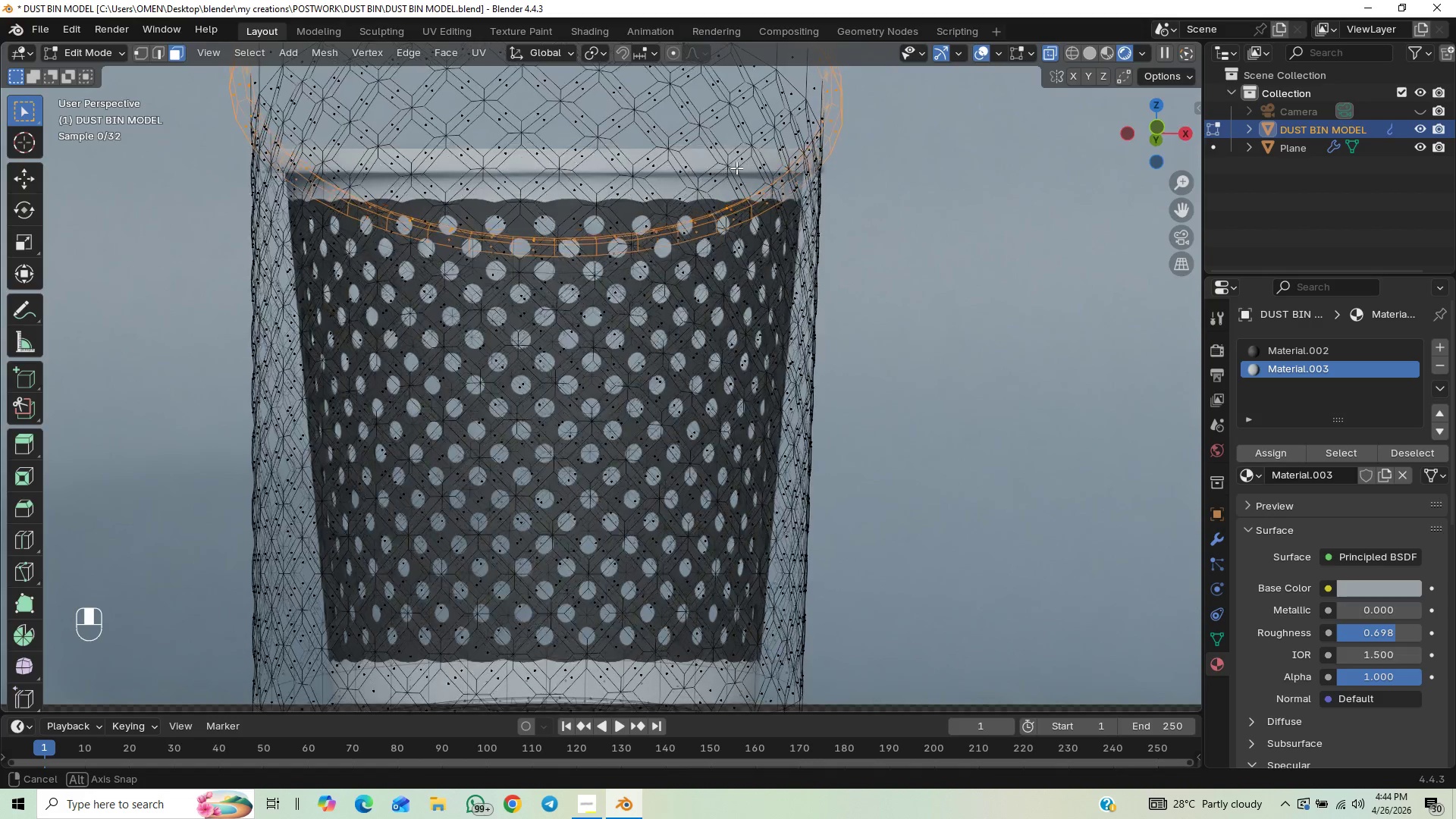 
hold_key(key=ShiftLeft, duration=0.72)
 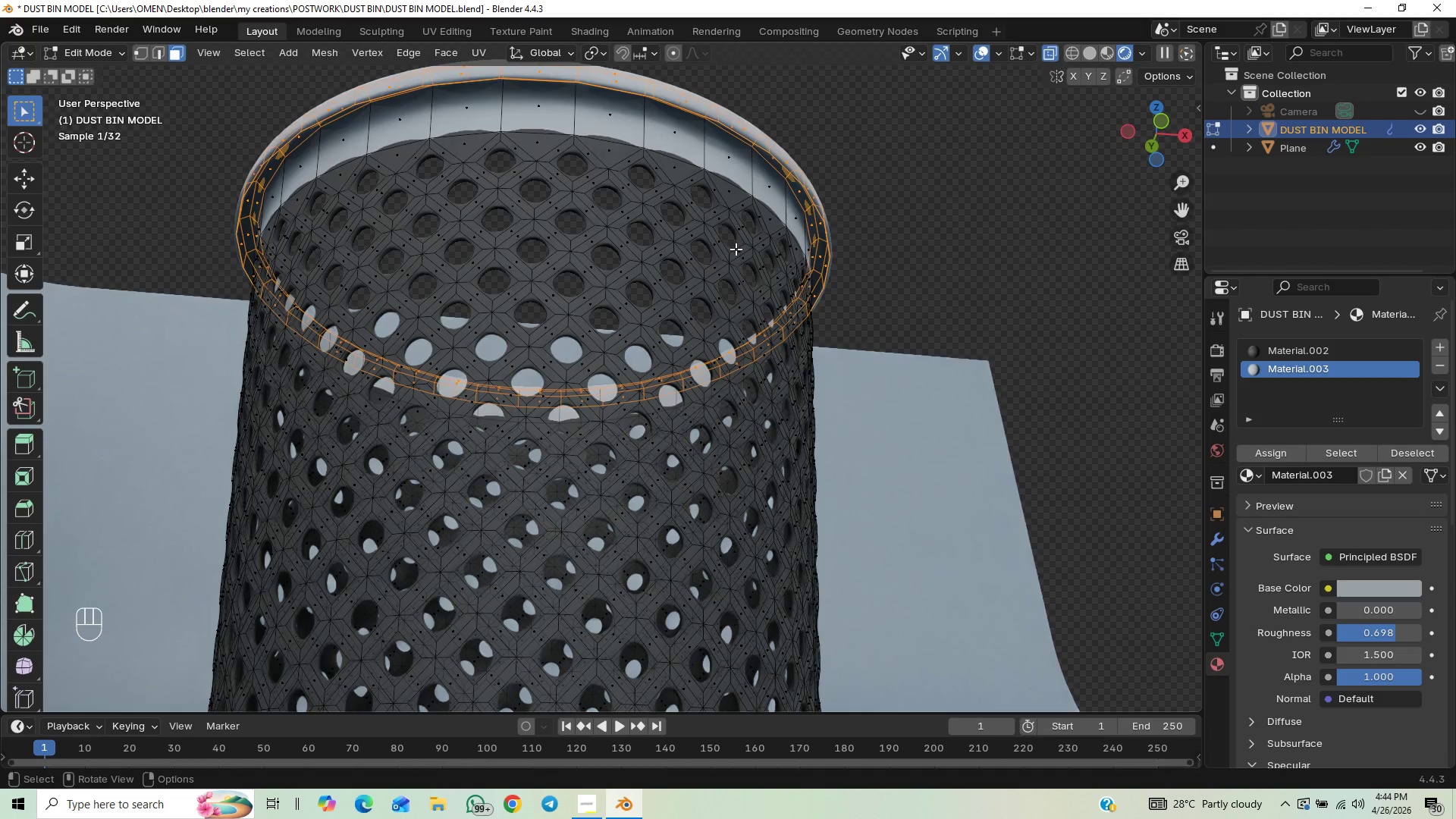 
key(Numpad1)
 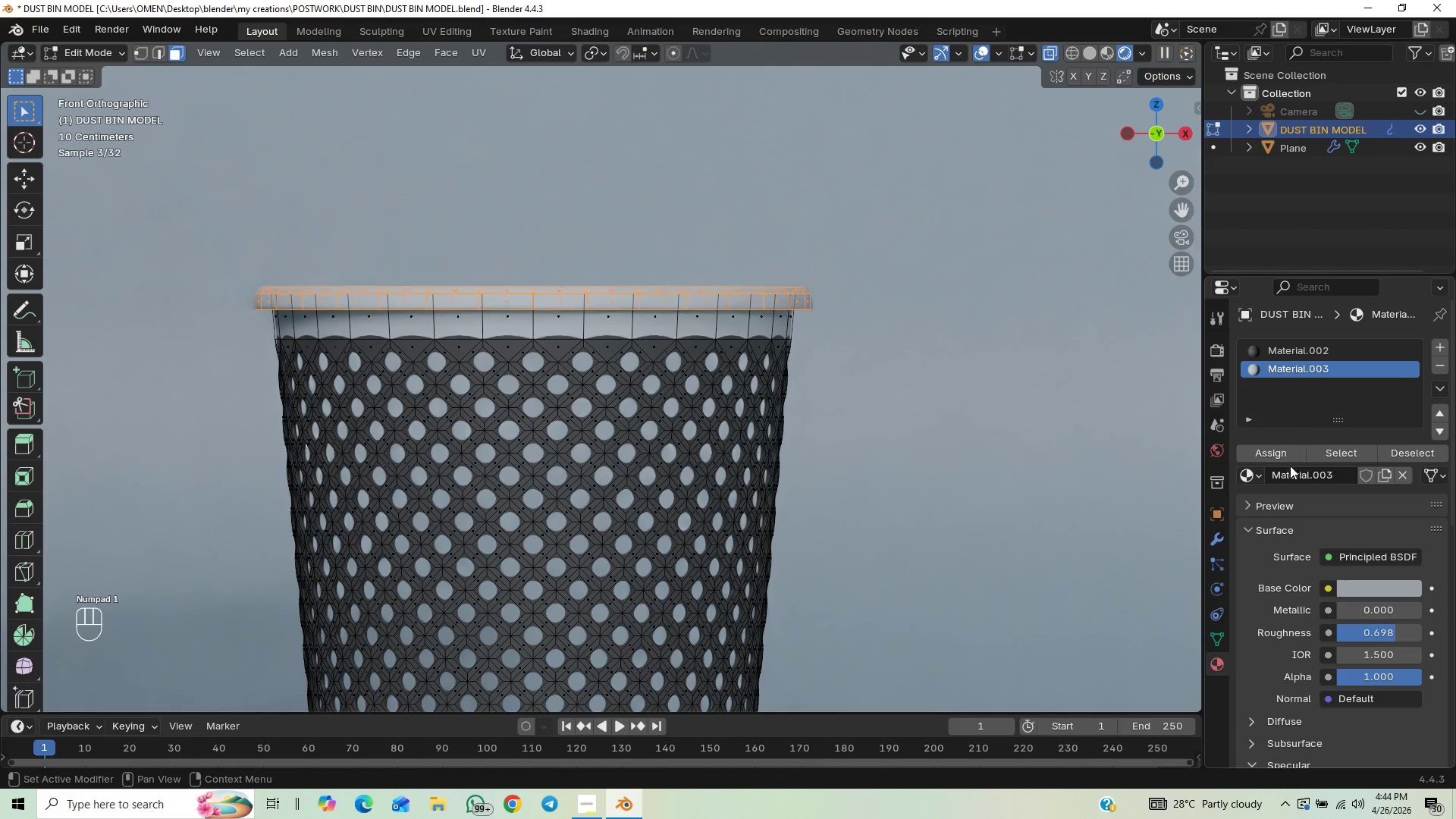 
left_click([1270, 451])
 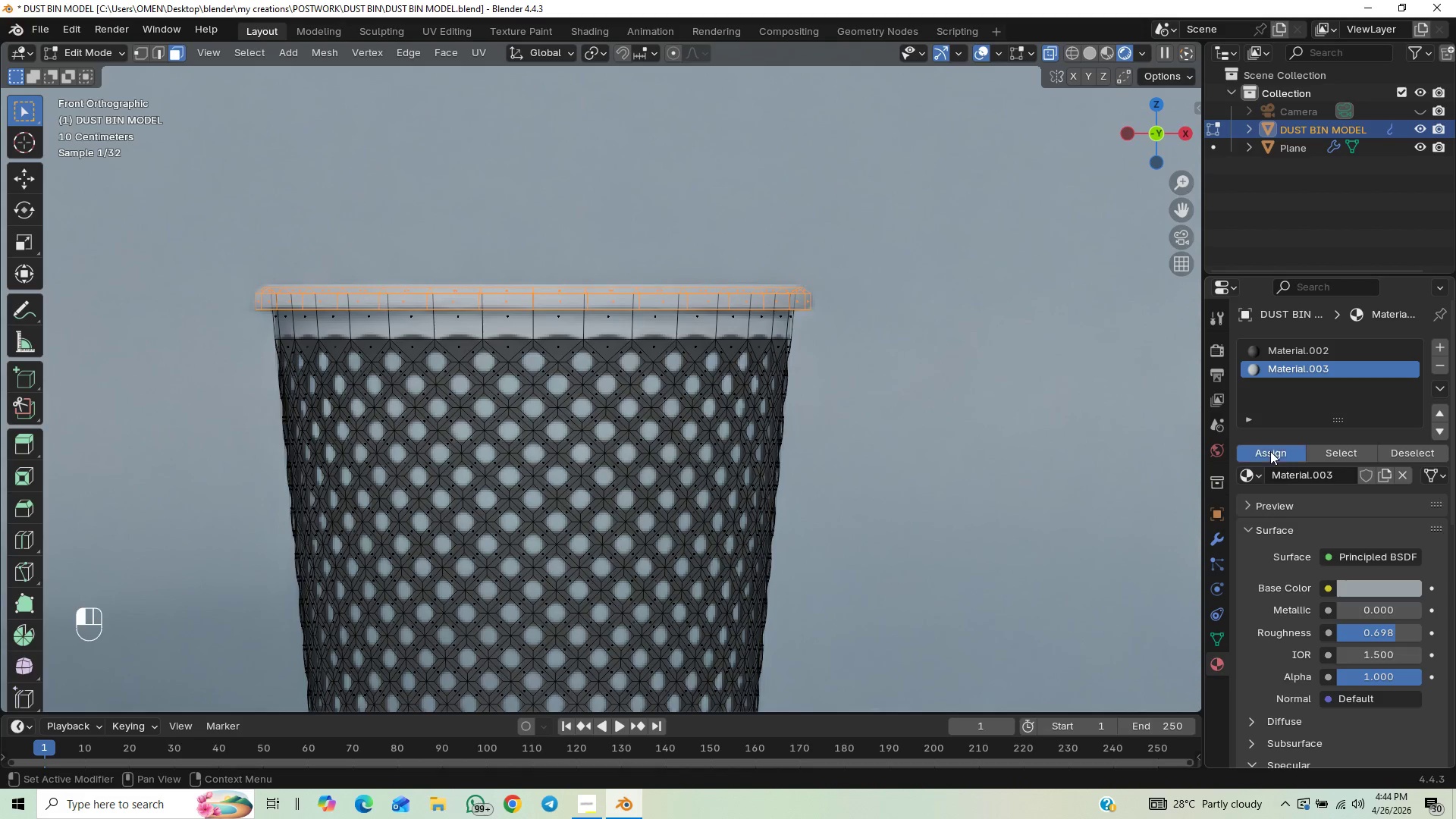 
double_click([1270, 451])
 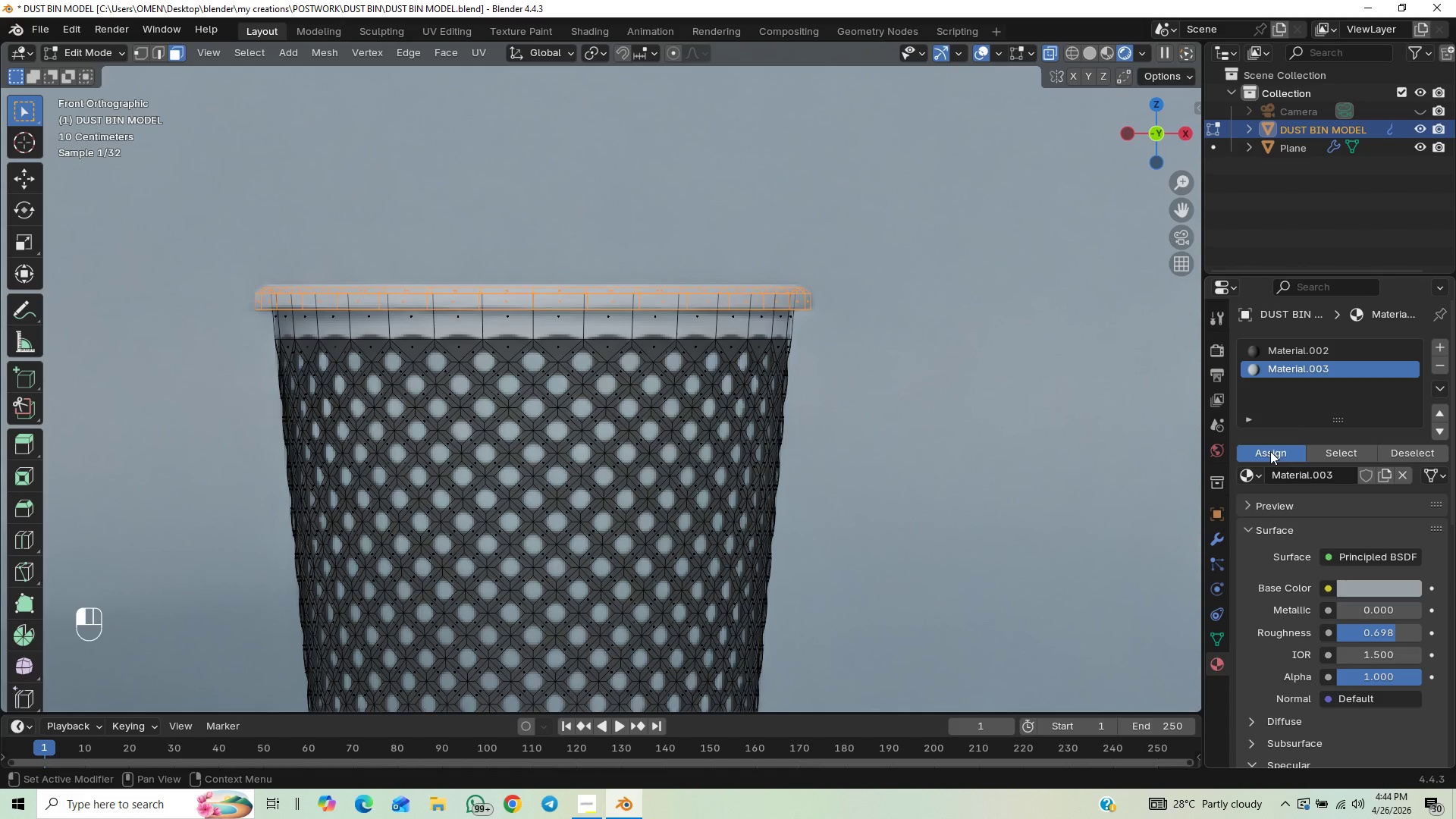 
triple_click([1270, 451])
 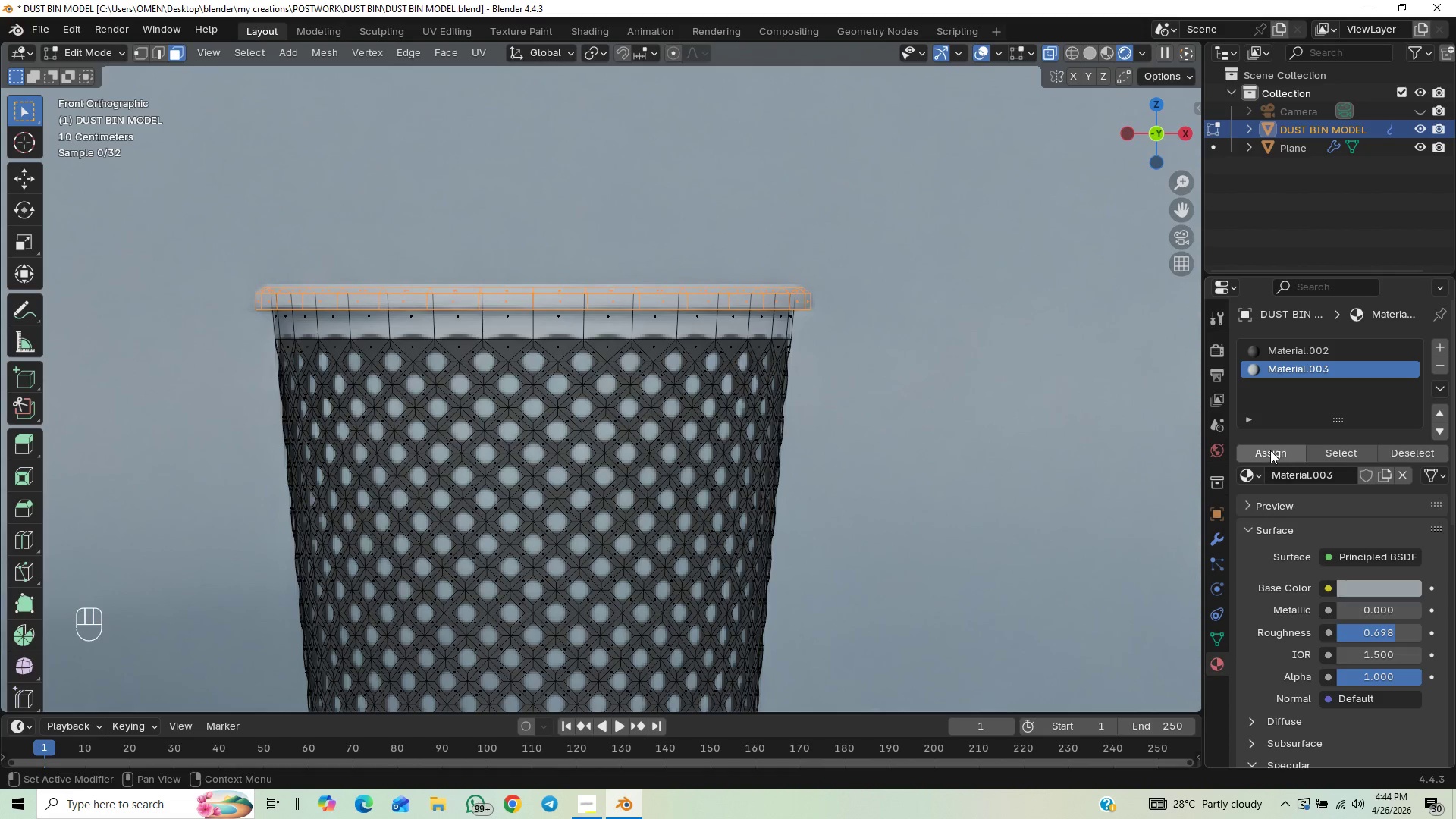 
triple_click([1270, 450])
 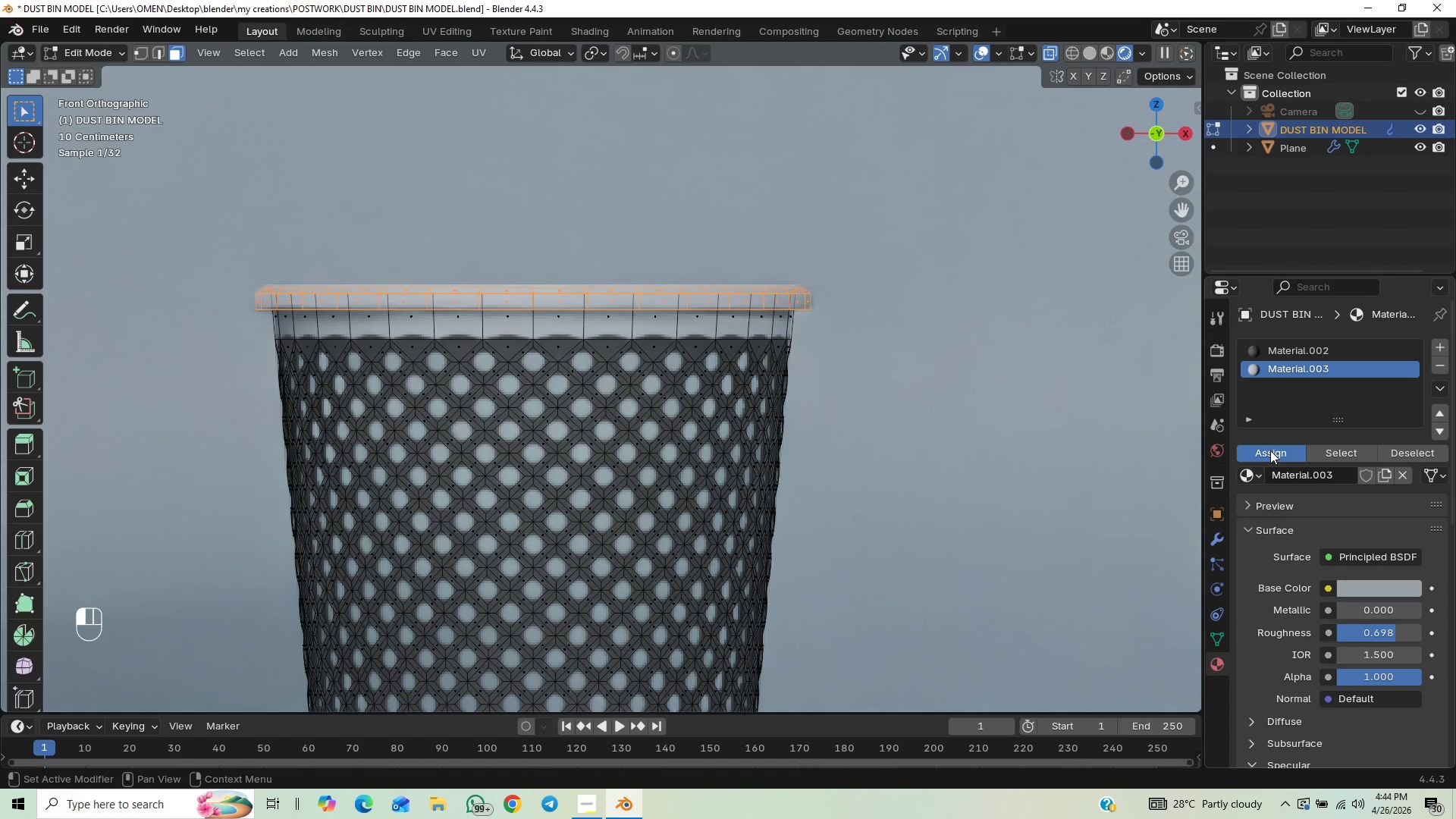 
triple_click([1270, 450])
 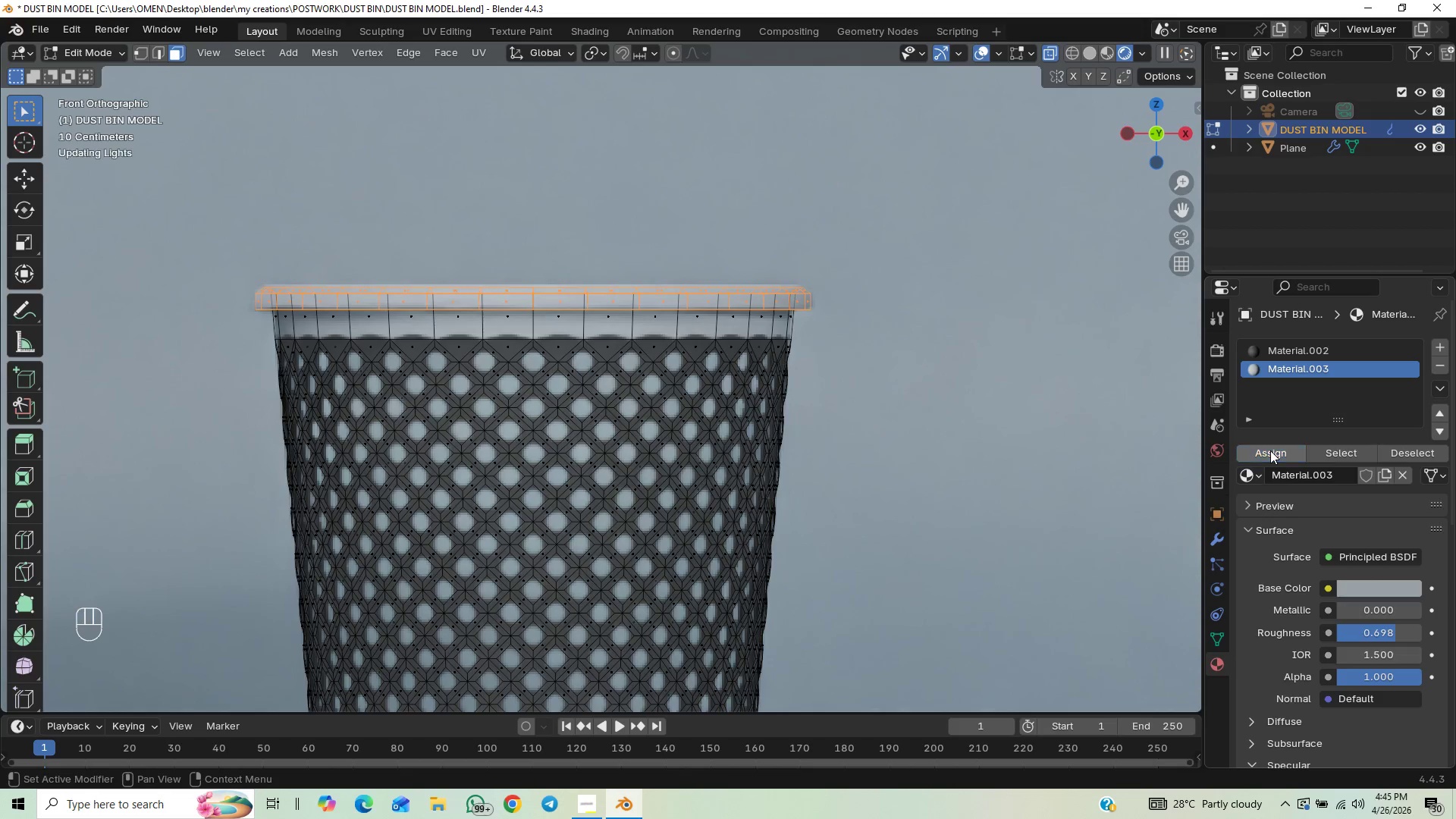 
triple_click([1270, 450])
 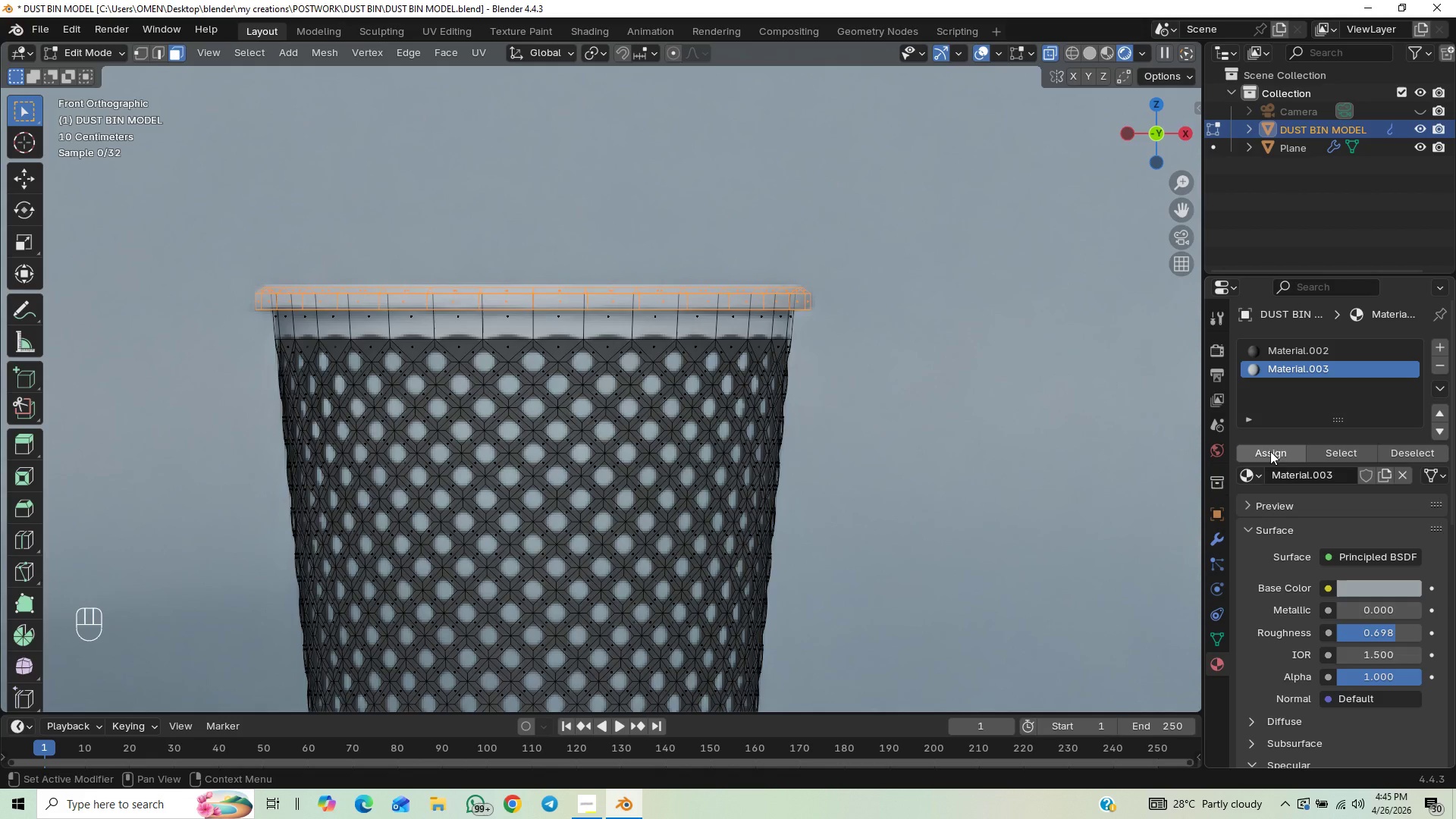 
triple_click([1270, 451])
 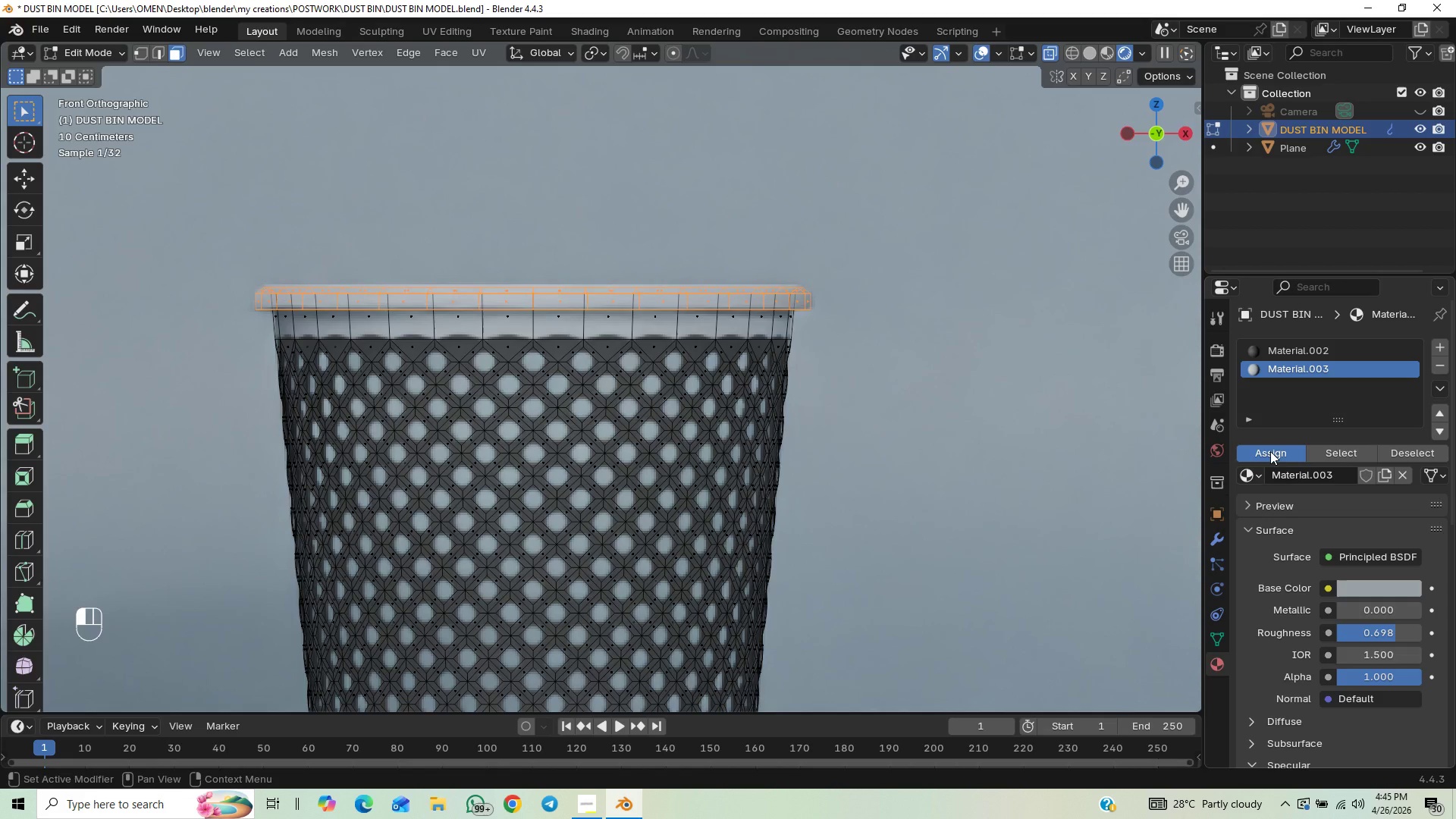 
triple_click([1270, 451])
 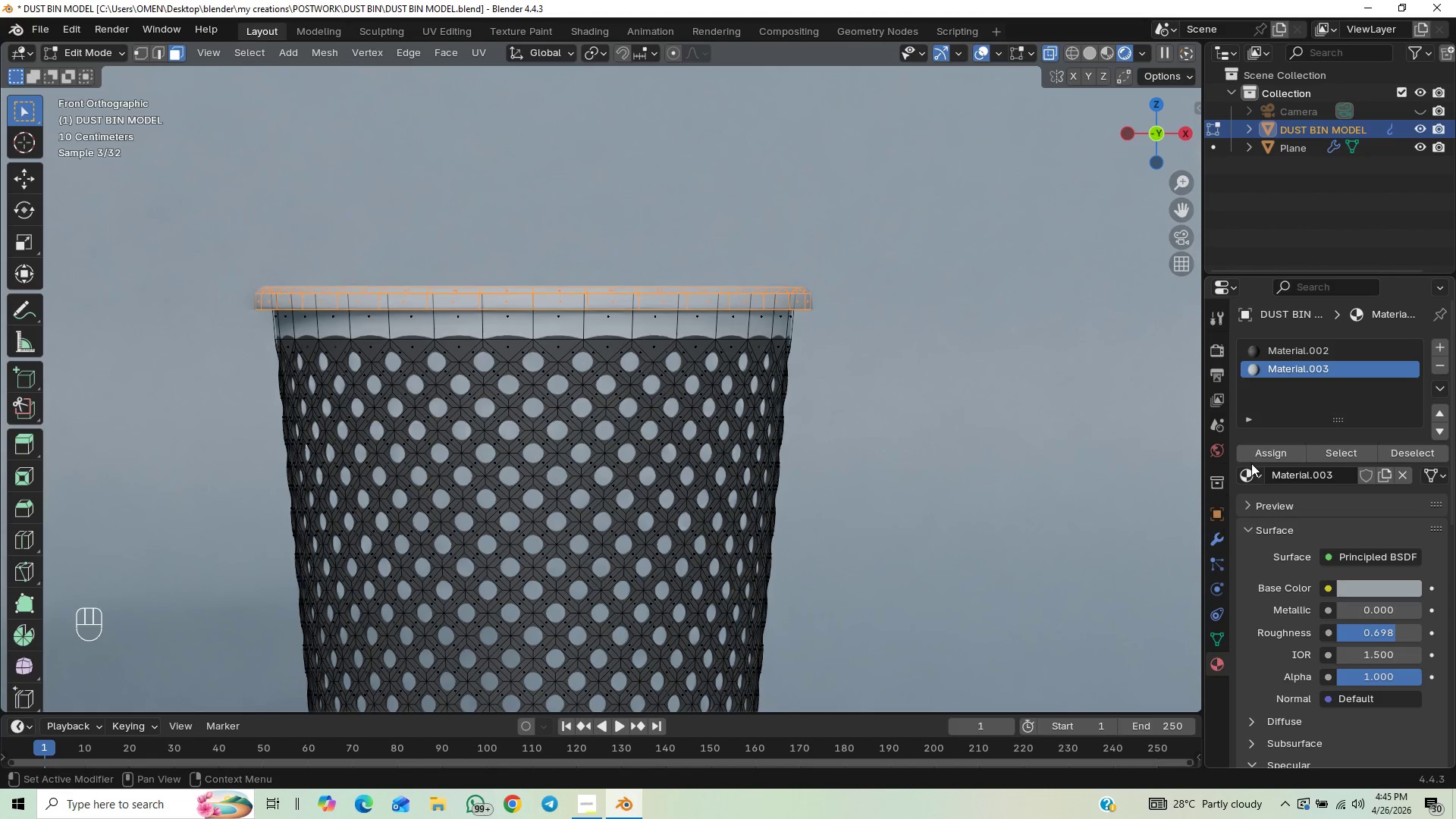 
scroll: coordinate [766, 436], scroll_direction: down, amount: 3.0
 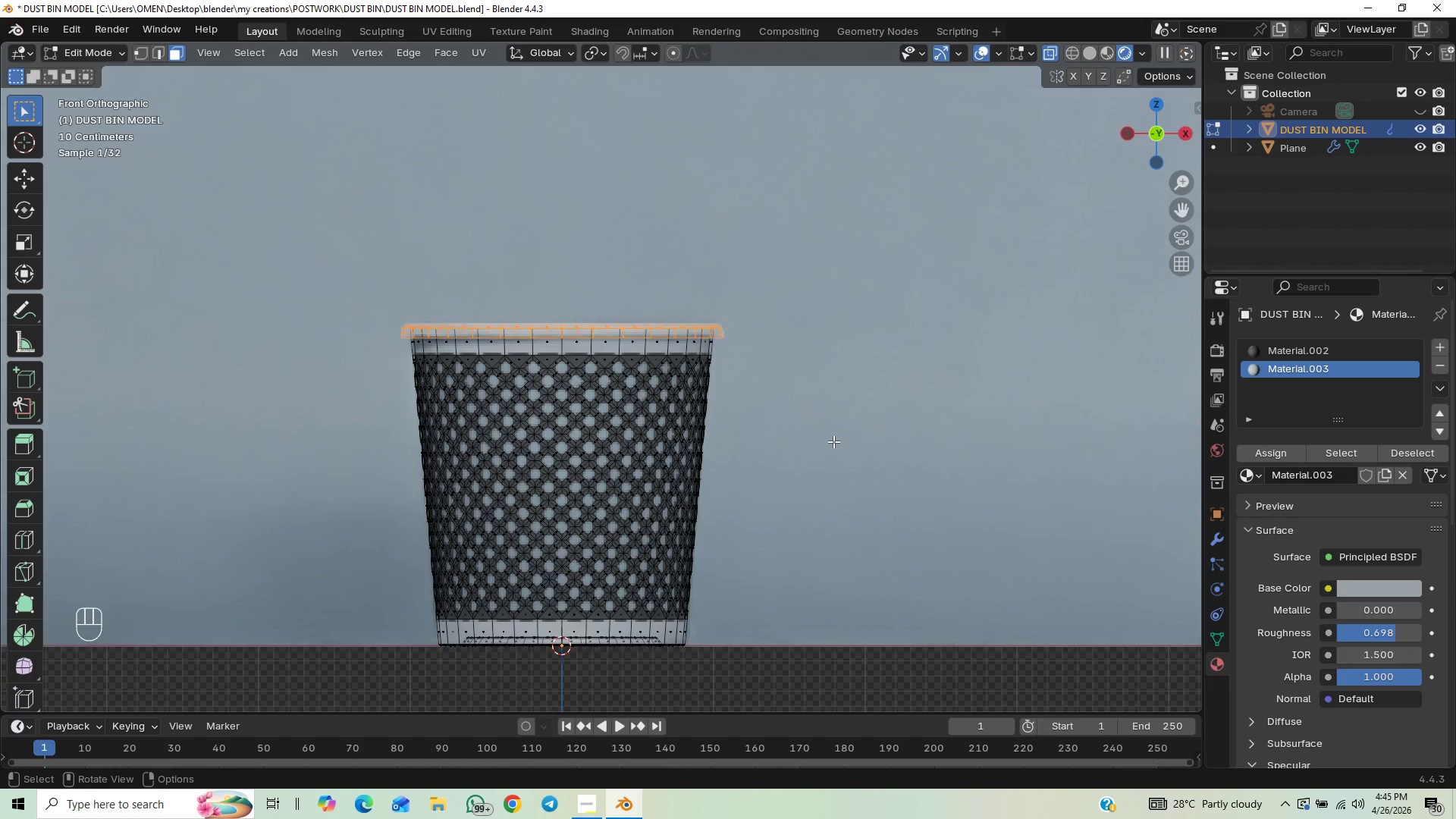 
hold_key(key=ShiftLeft, duration=0.38)
 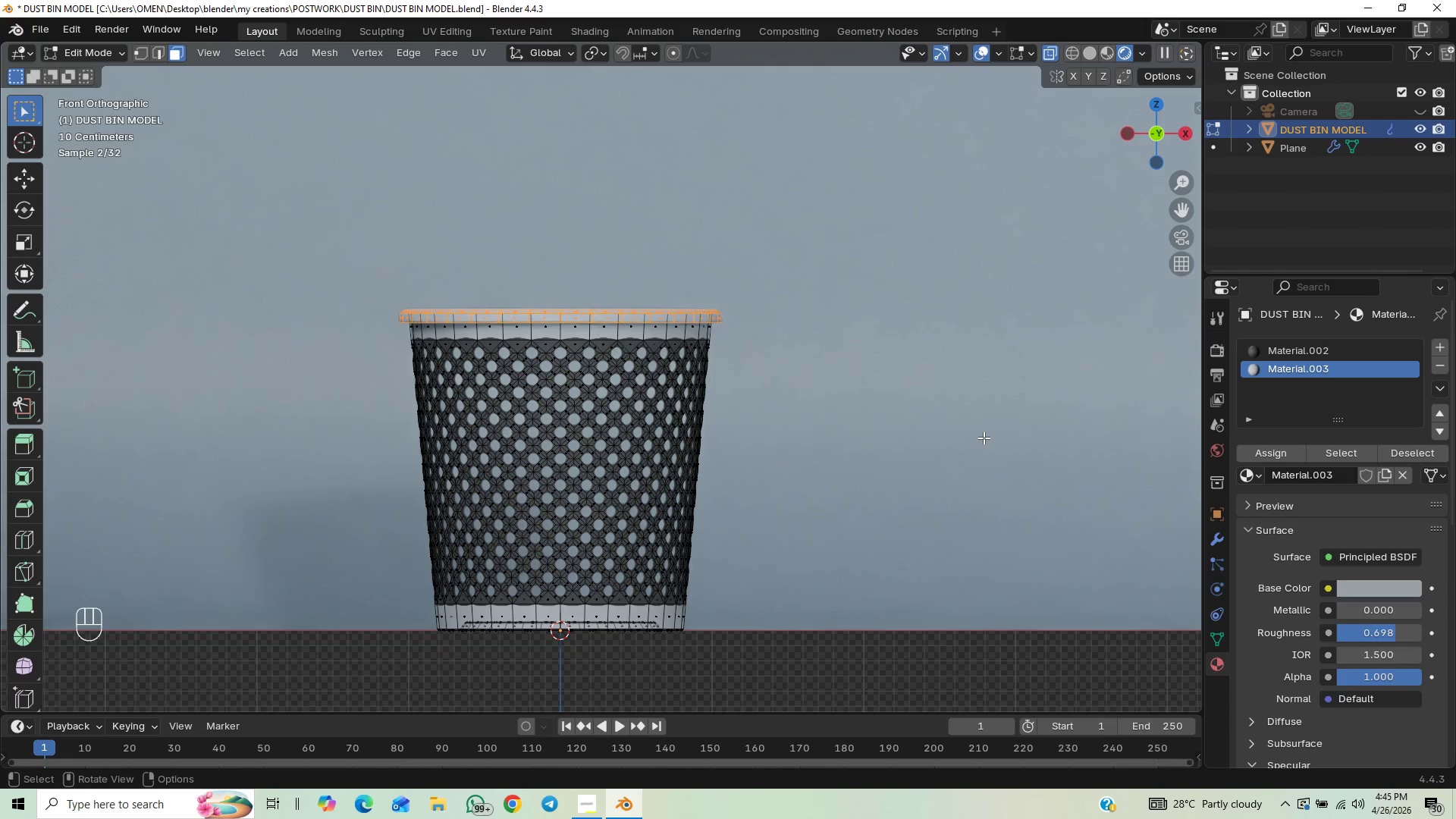 
key(Tab)
 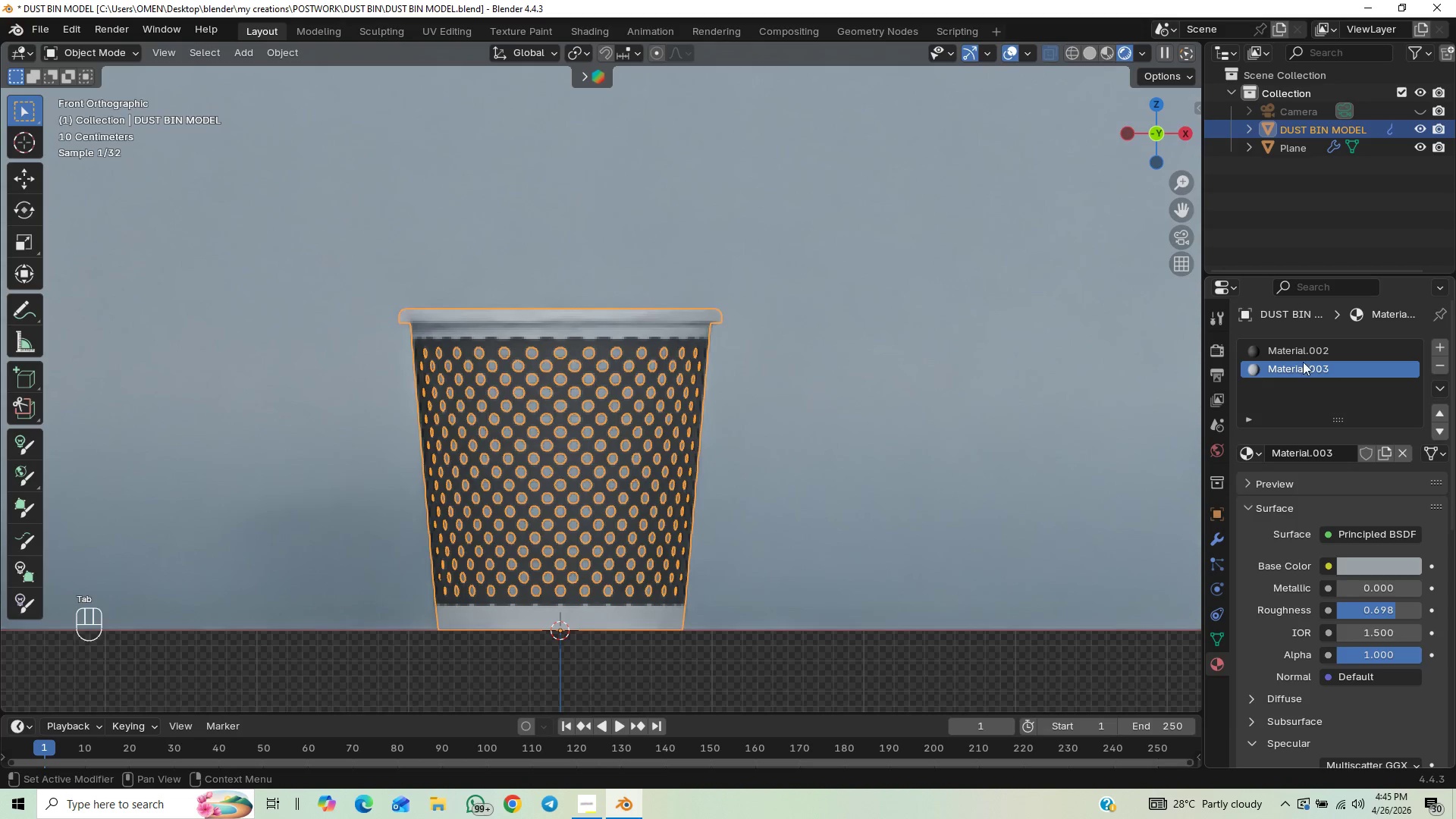 
left_click([1303, 351])
 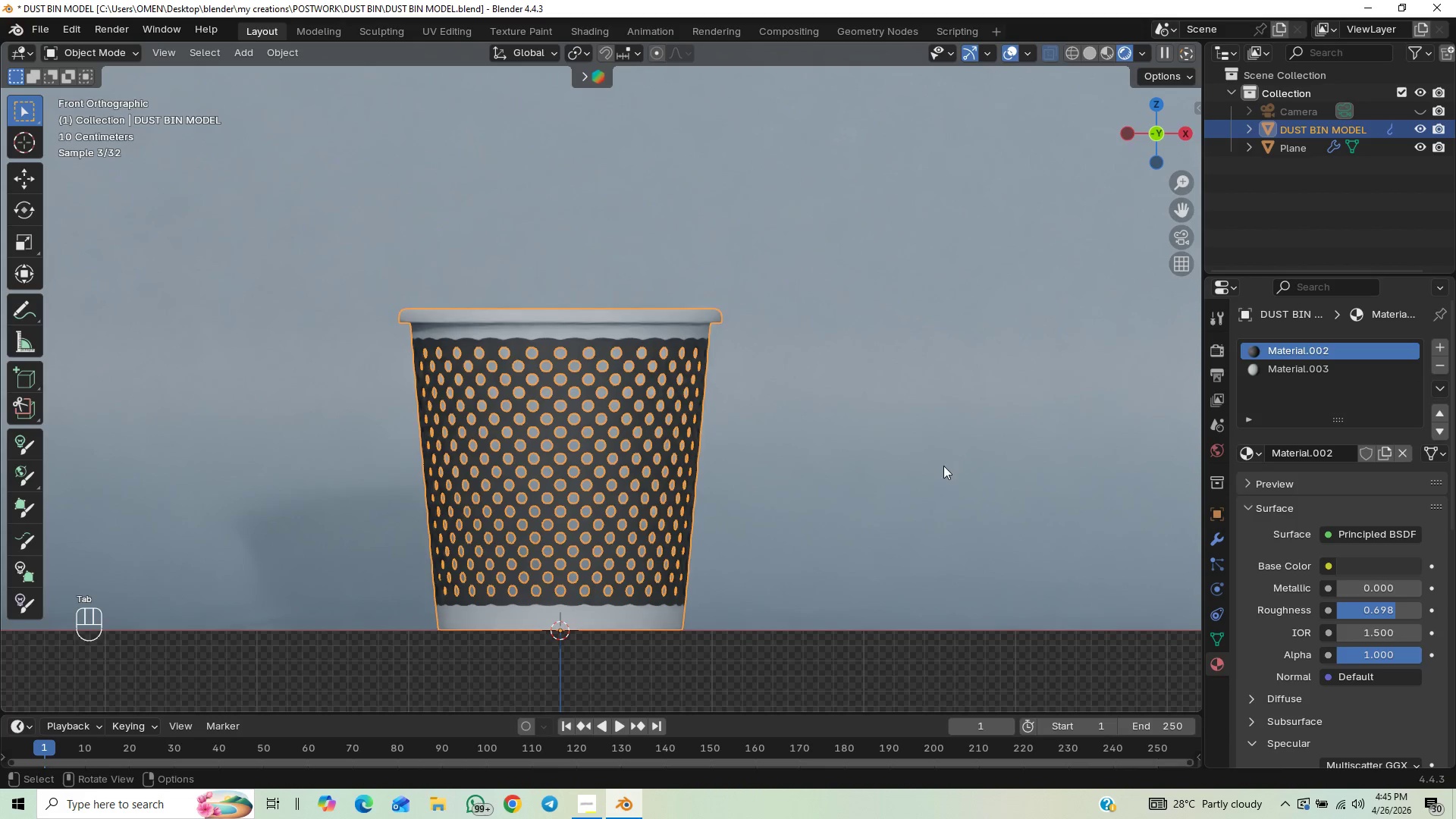 
hold_key(key=ControlLeft, duration=0.59)
 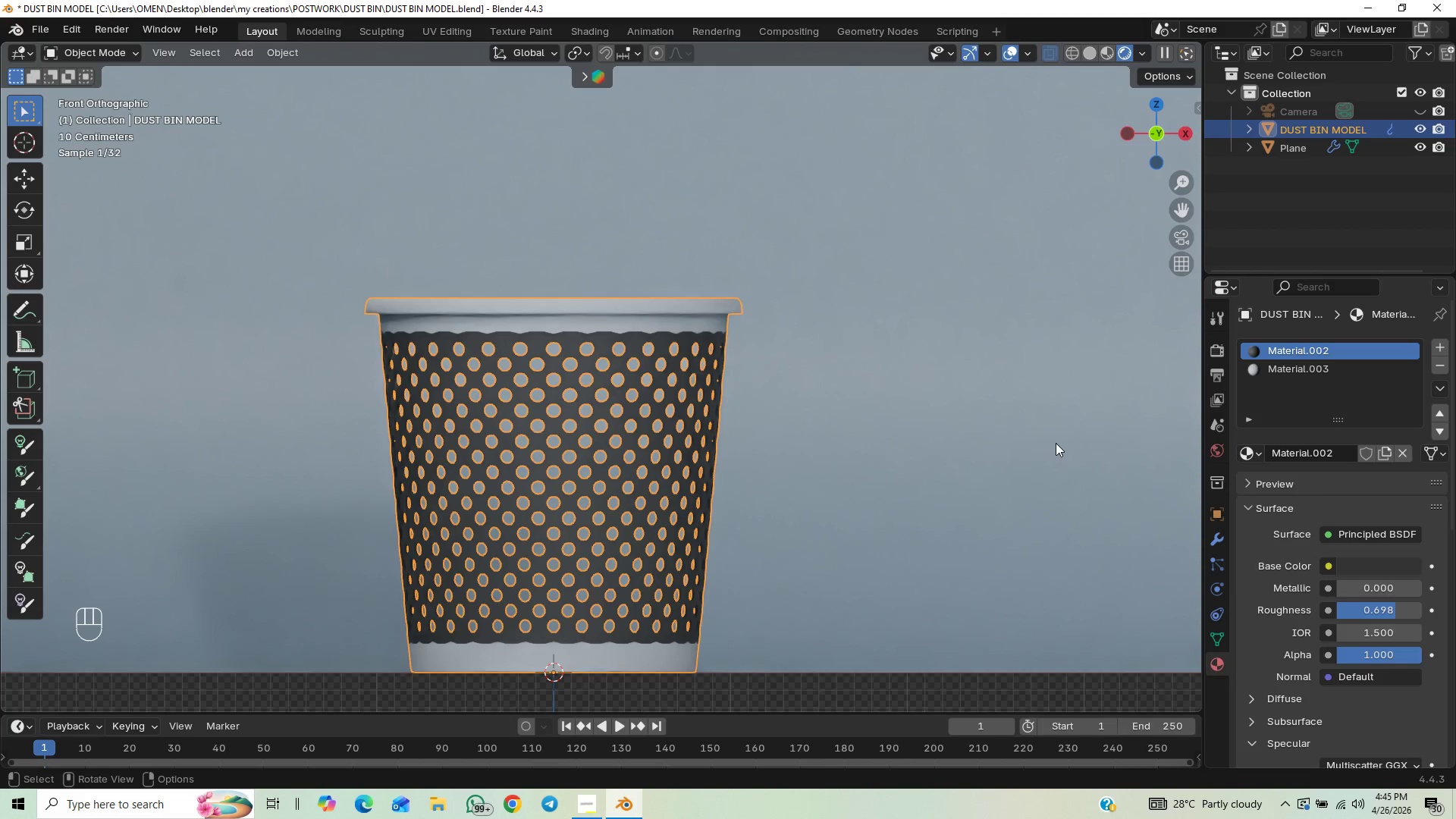 
key(Tab)
 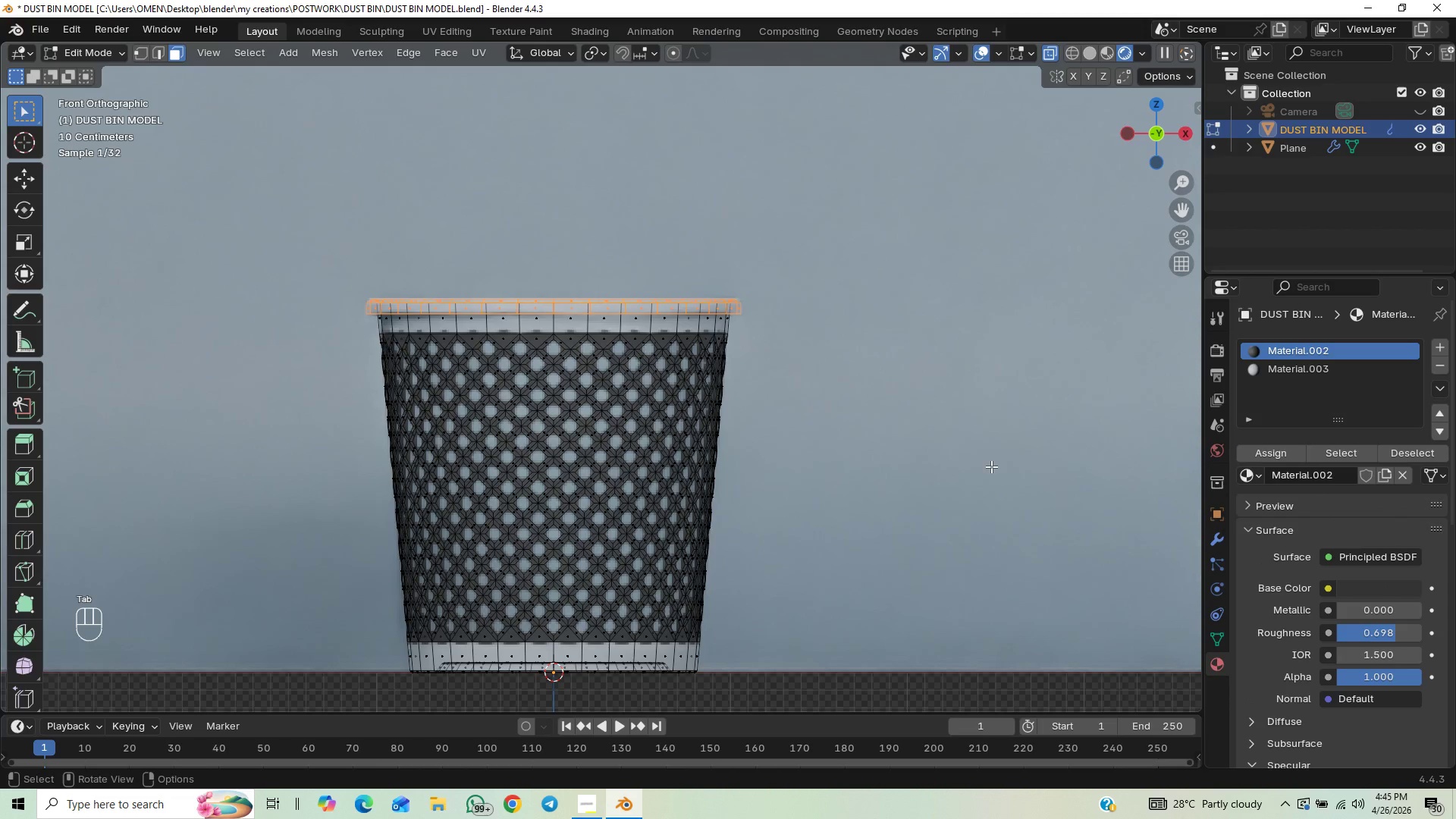 
hold_key(key=ControlLeft, duration=0.47)
 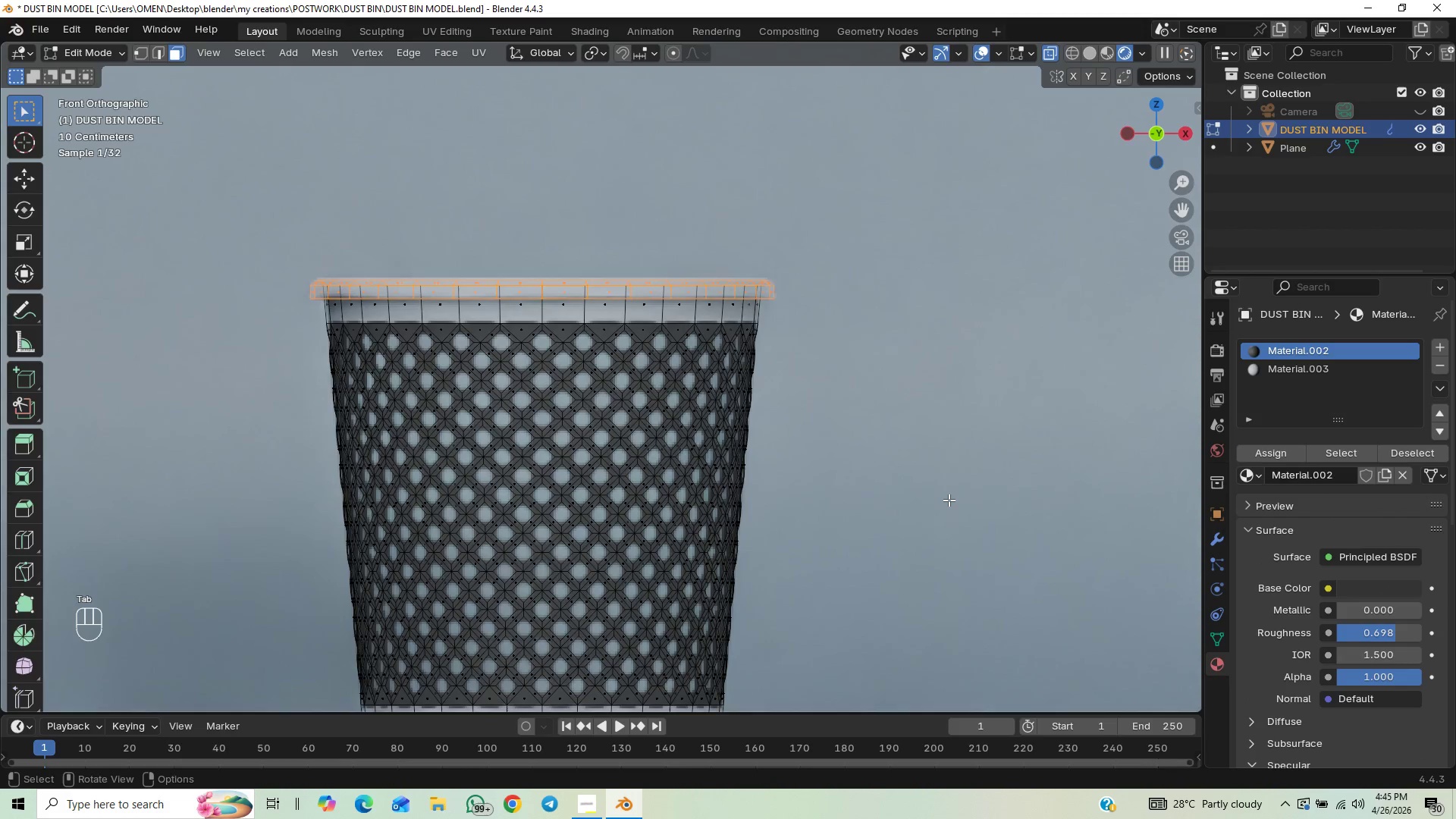 
hold_key(key=ShiftLeft, duration=0.48)
 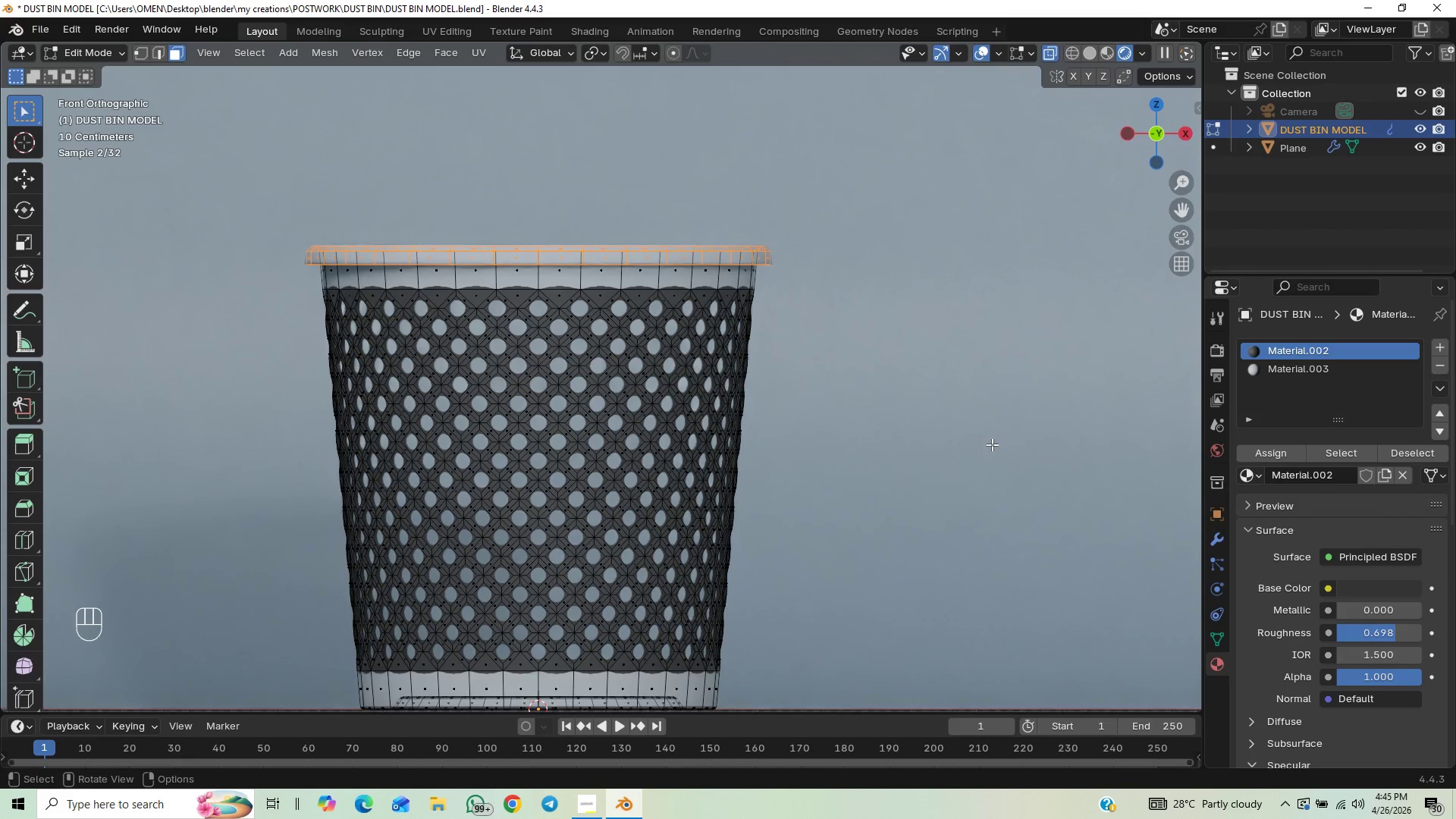 
key(Control+I)
 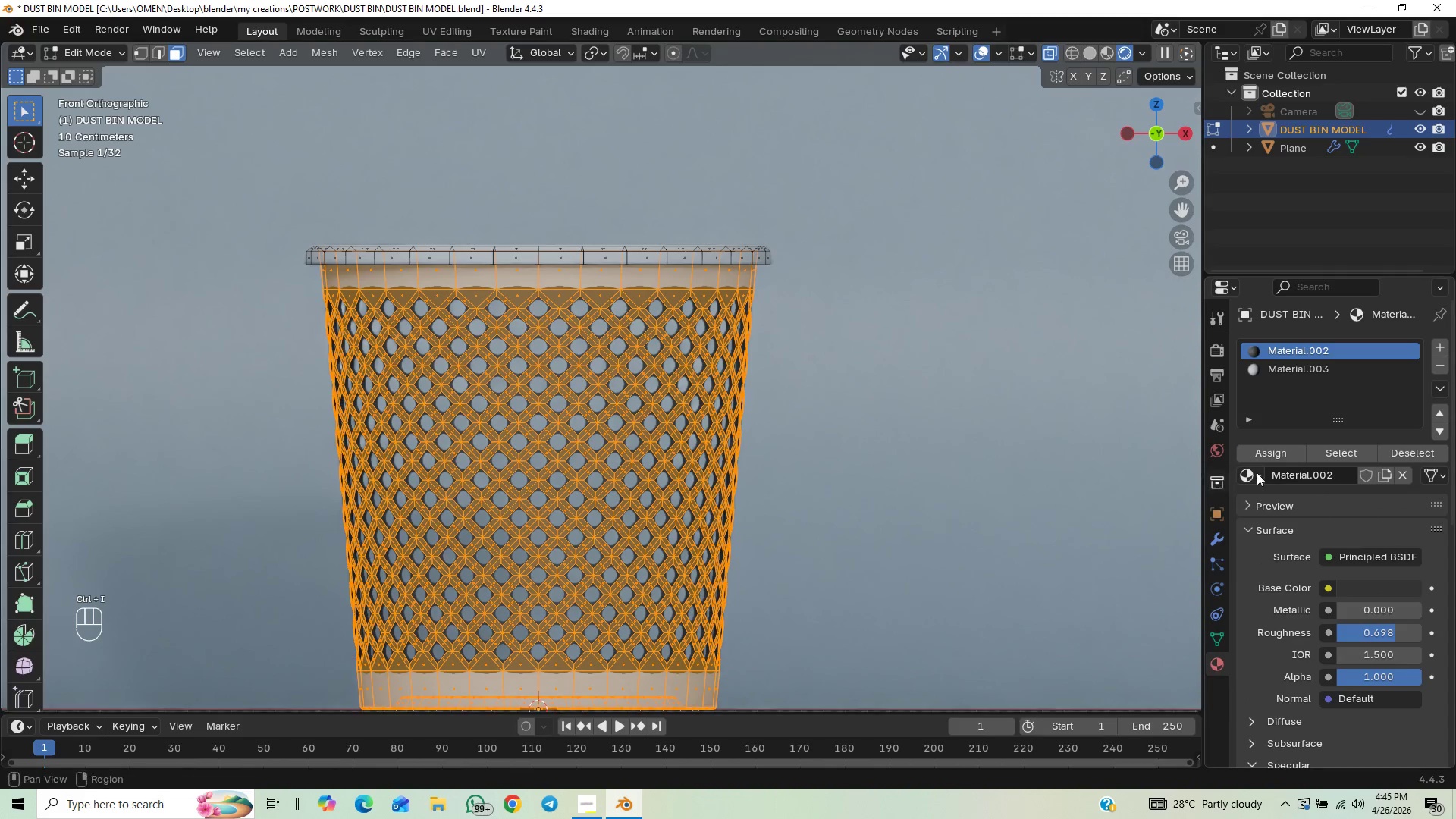 
left_click([1276, 453])
 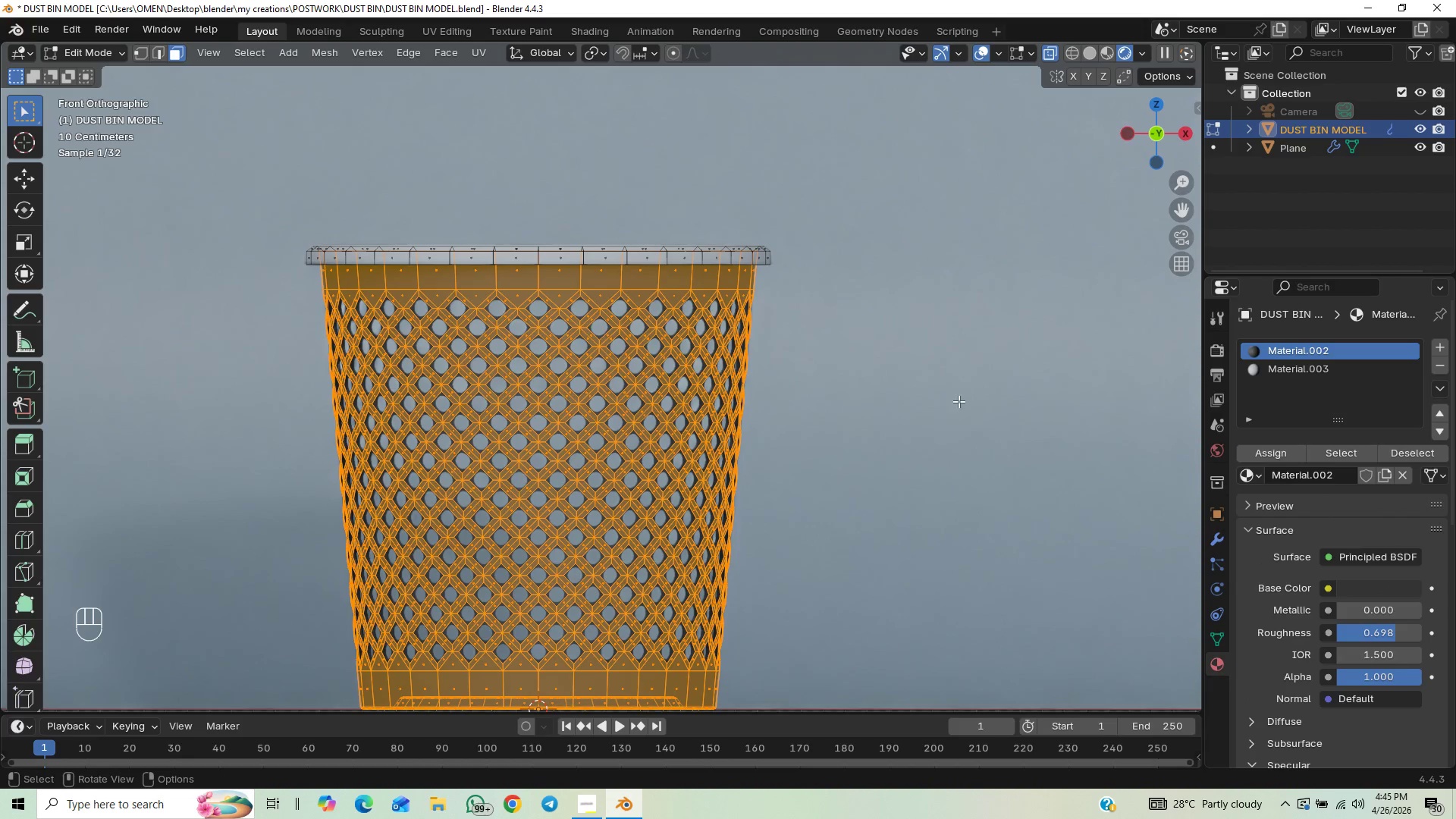 
key(Tab)
 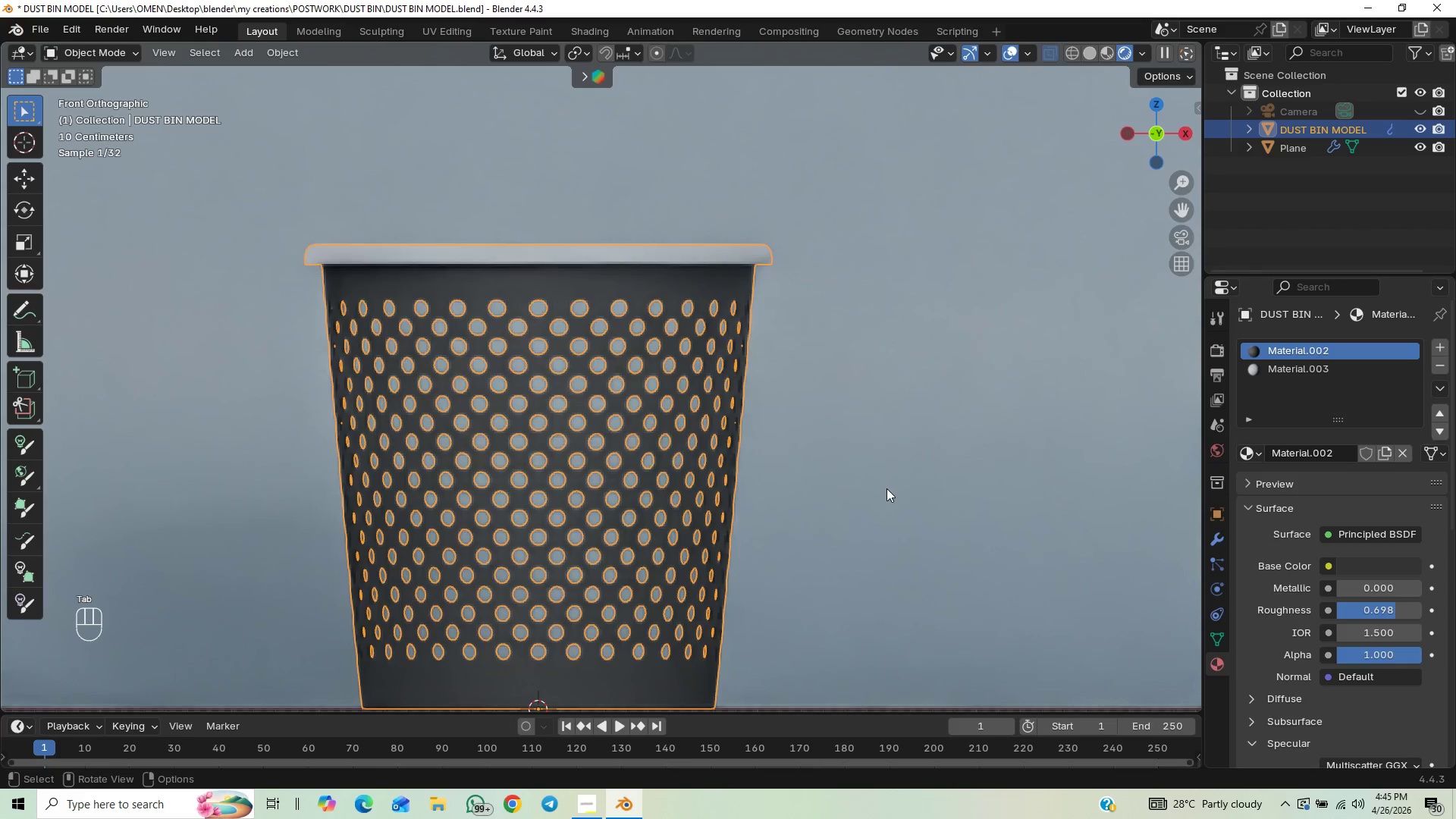 
scroll: coordinate [884, 493], scroll_direction: down, amount: 1.0
 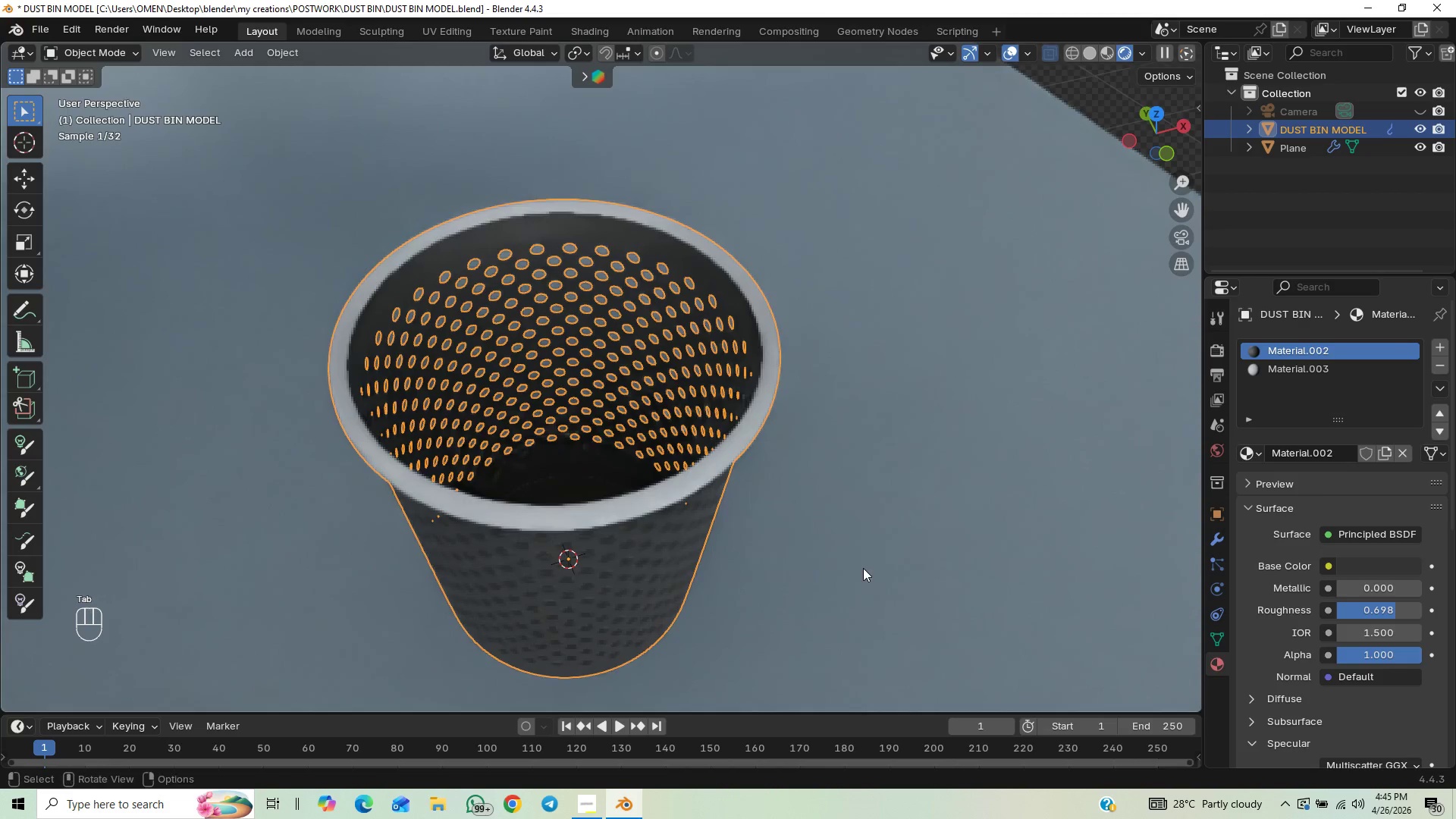 
hold_key(key=ControlLeft, duration=0.42)
 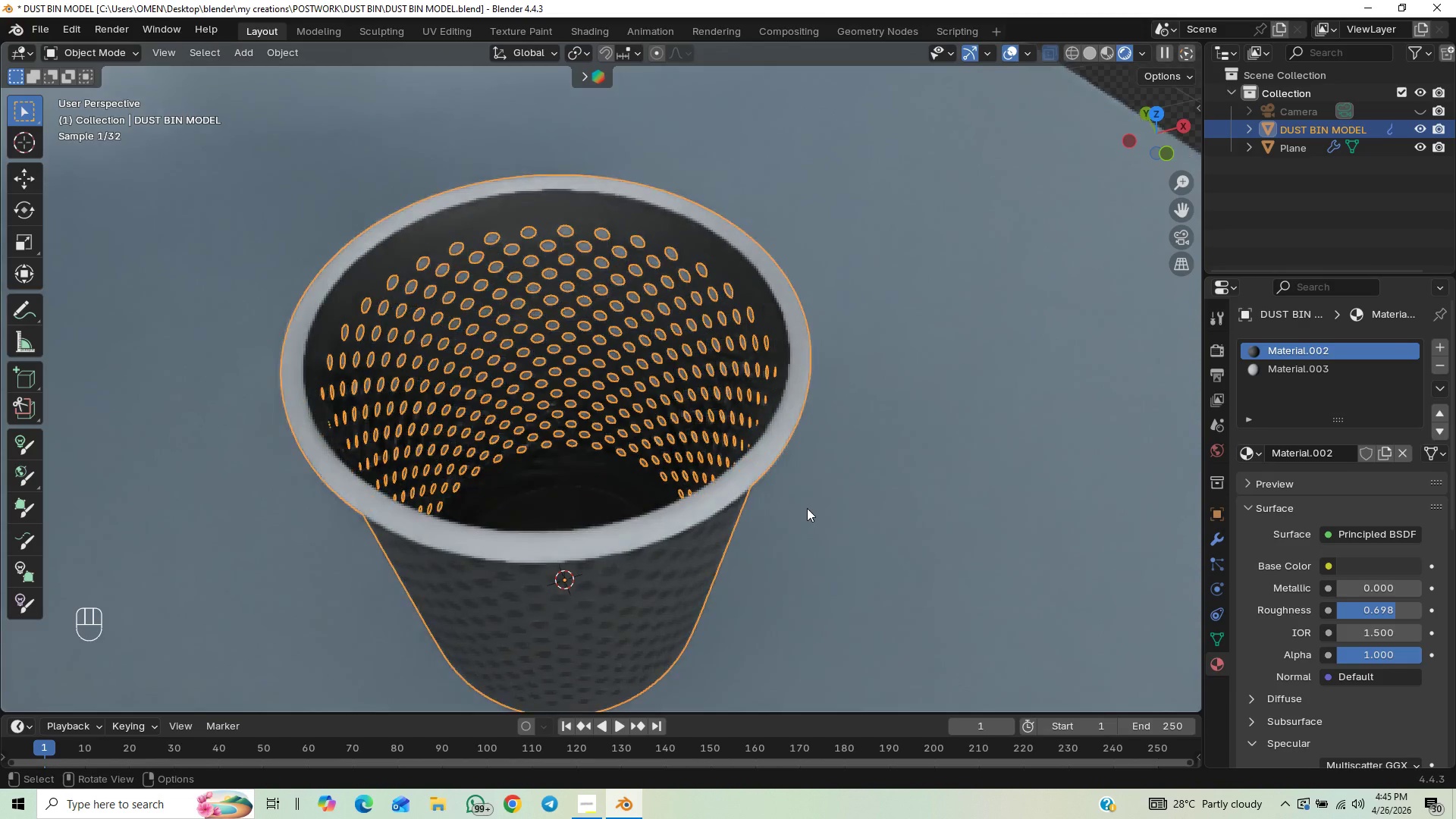 
hold_key(key=ShiftLeft, duration=0.67)
 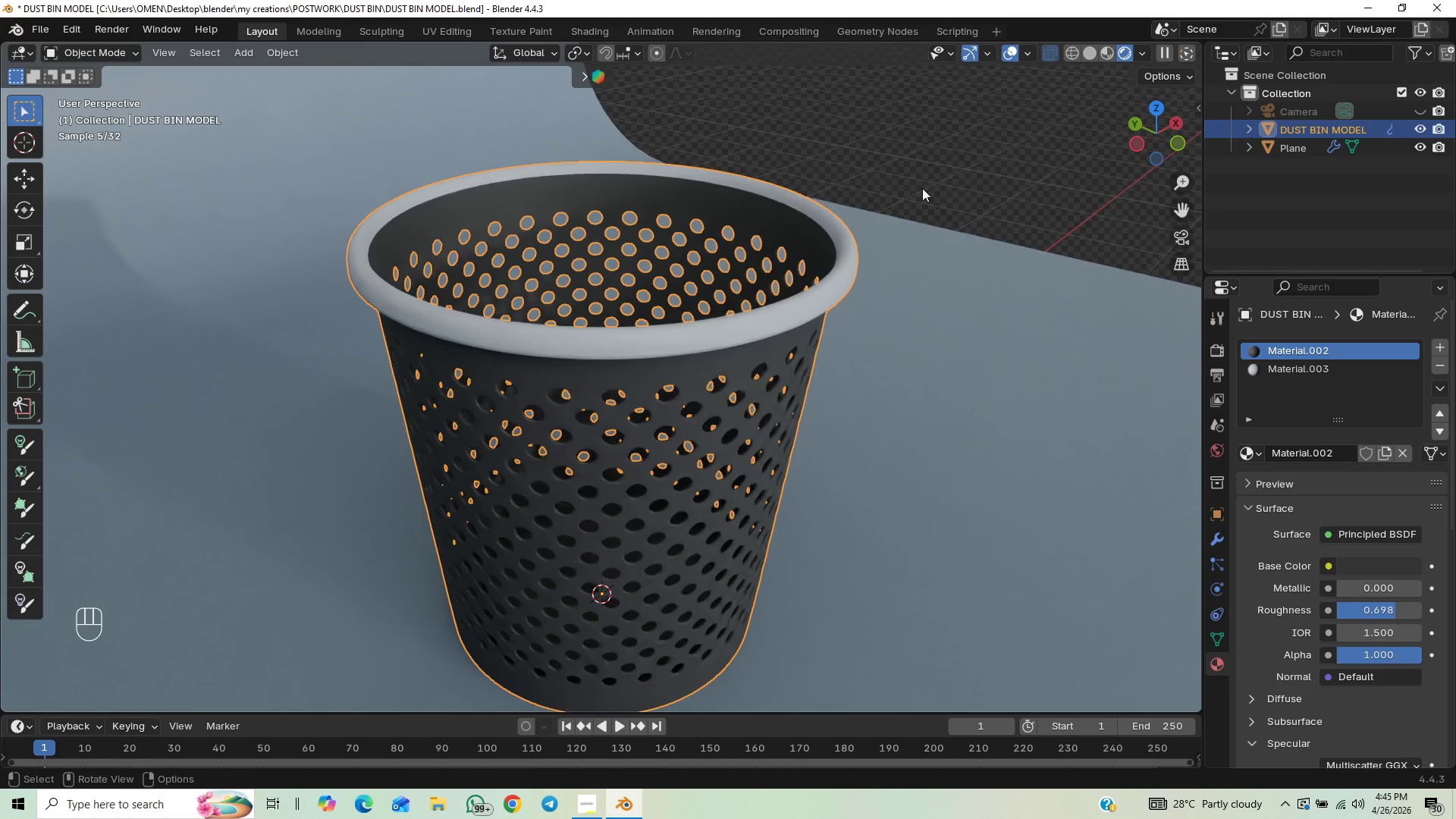 
wait(6.91)
 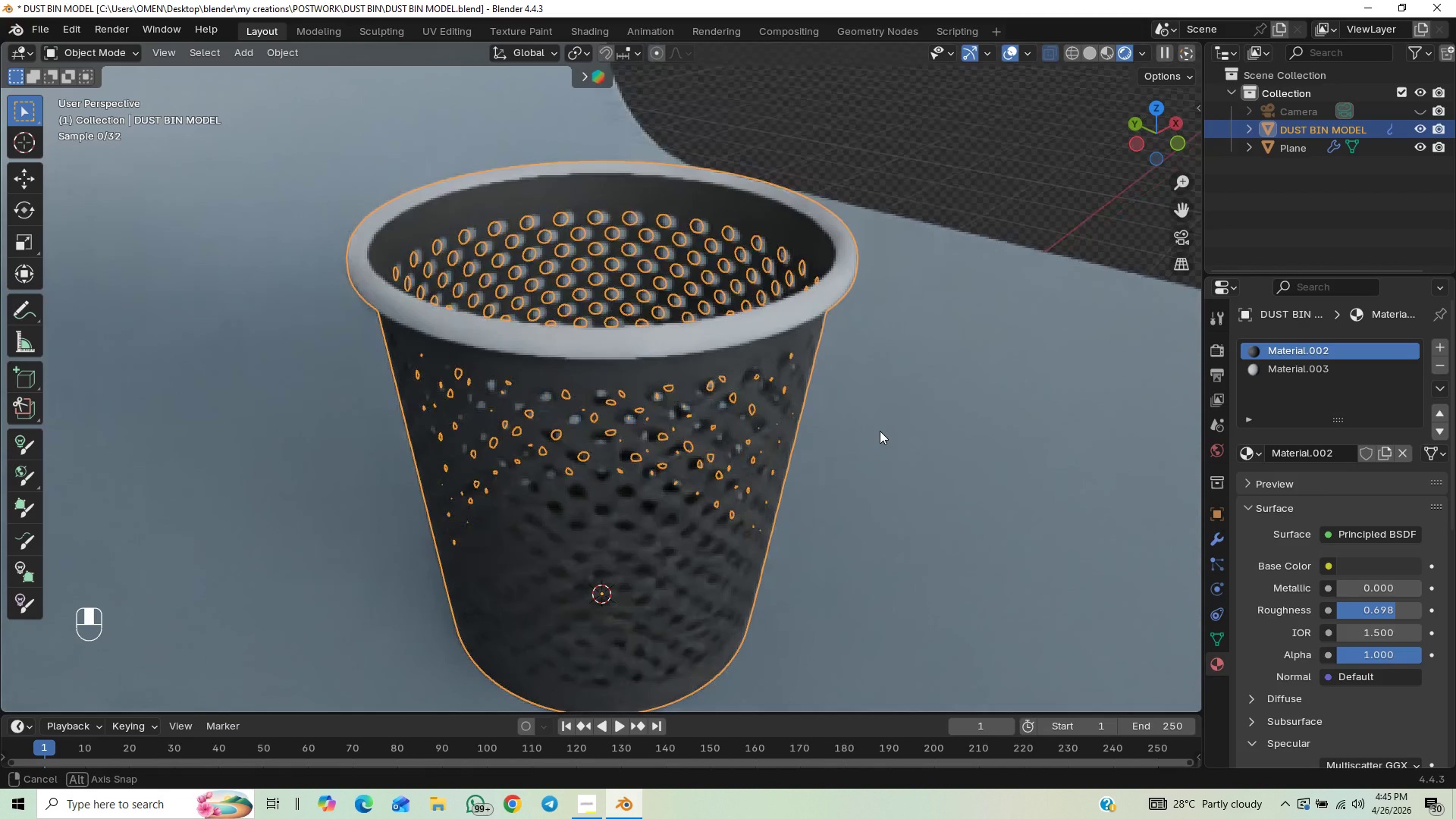 
left_click([1185, 231])
 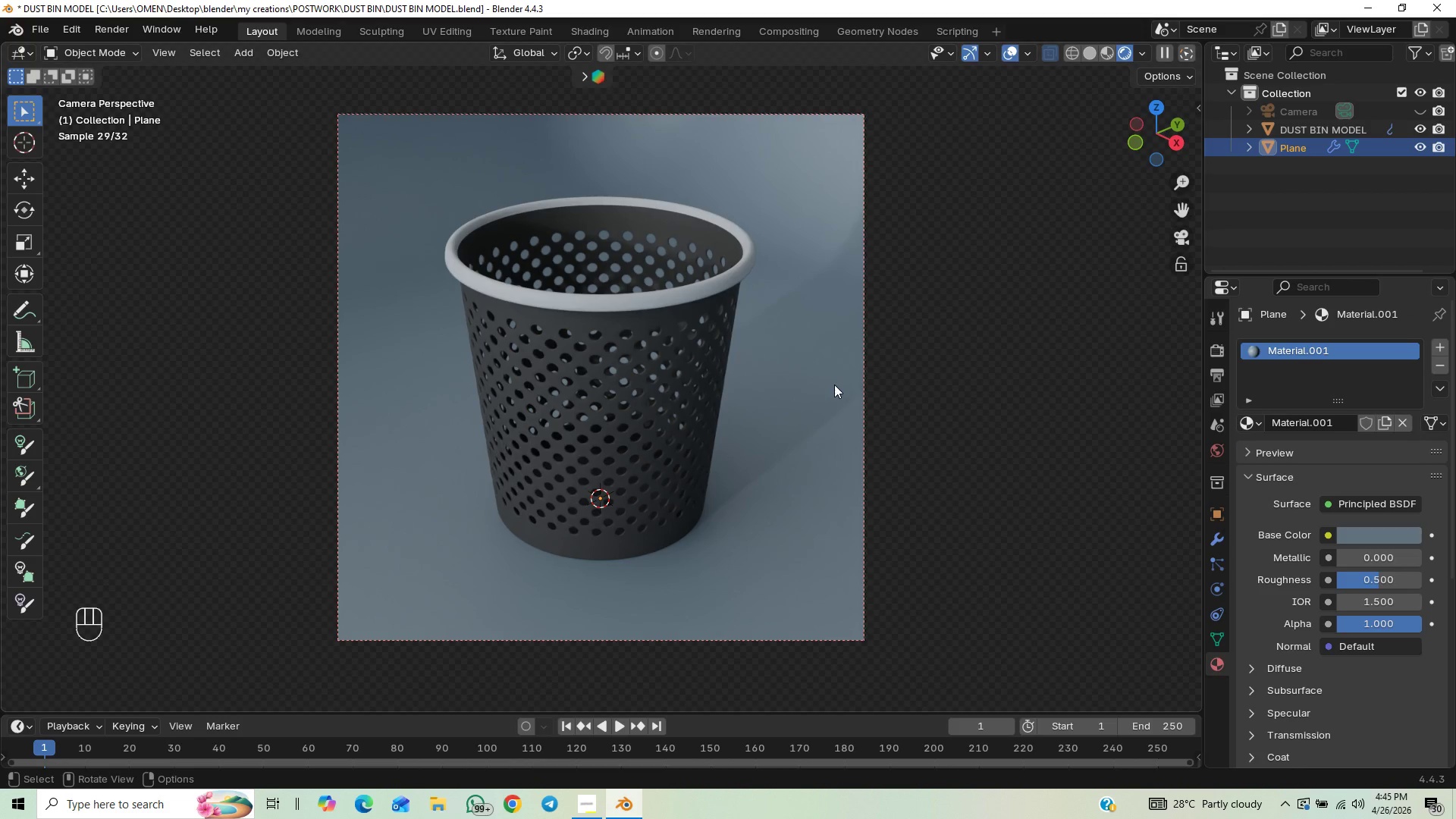 
wait(6.22)
 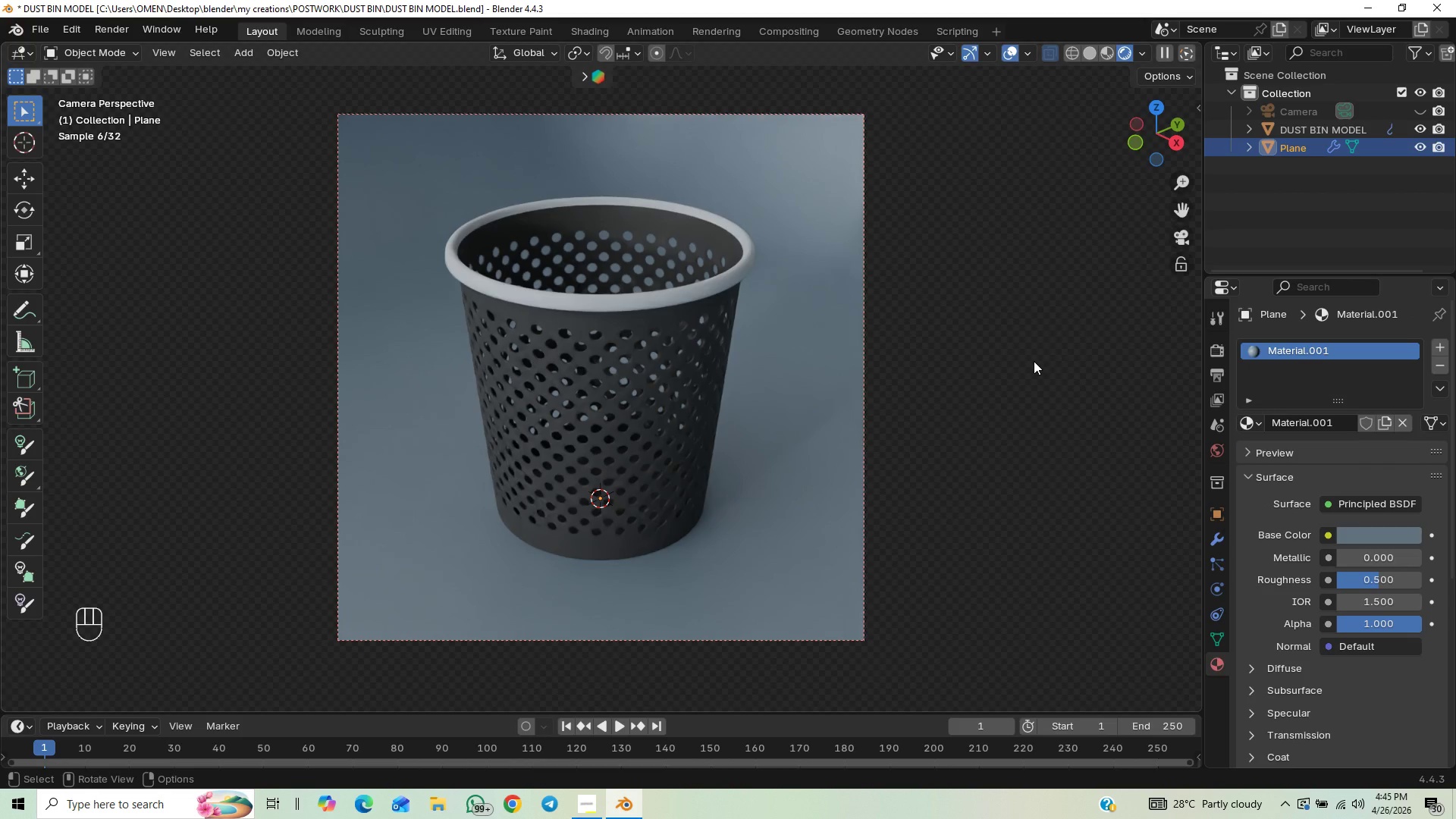 
scroll: coordinate [755, 354], scroll_direction: up, amount: 4.0
 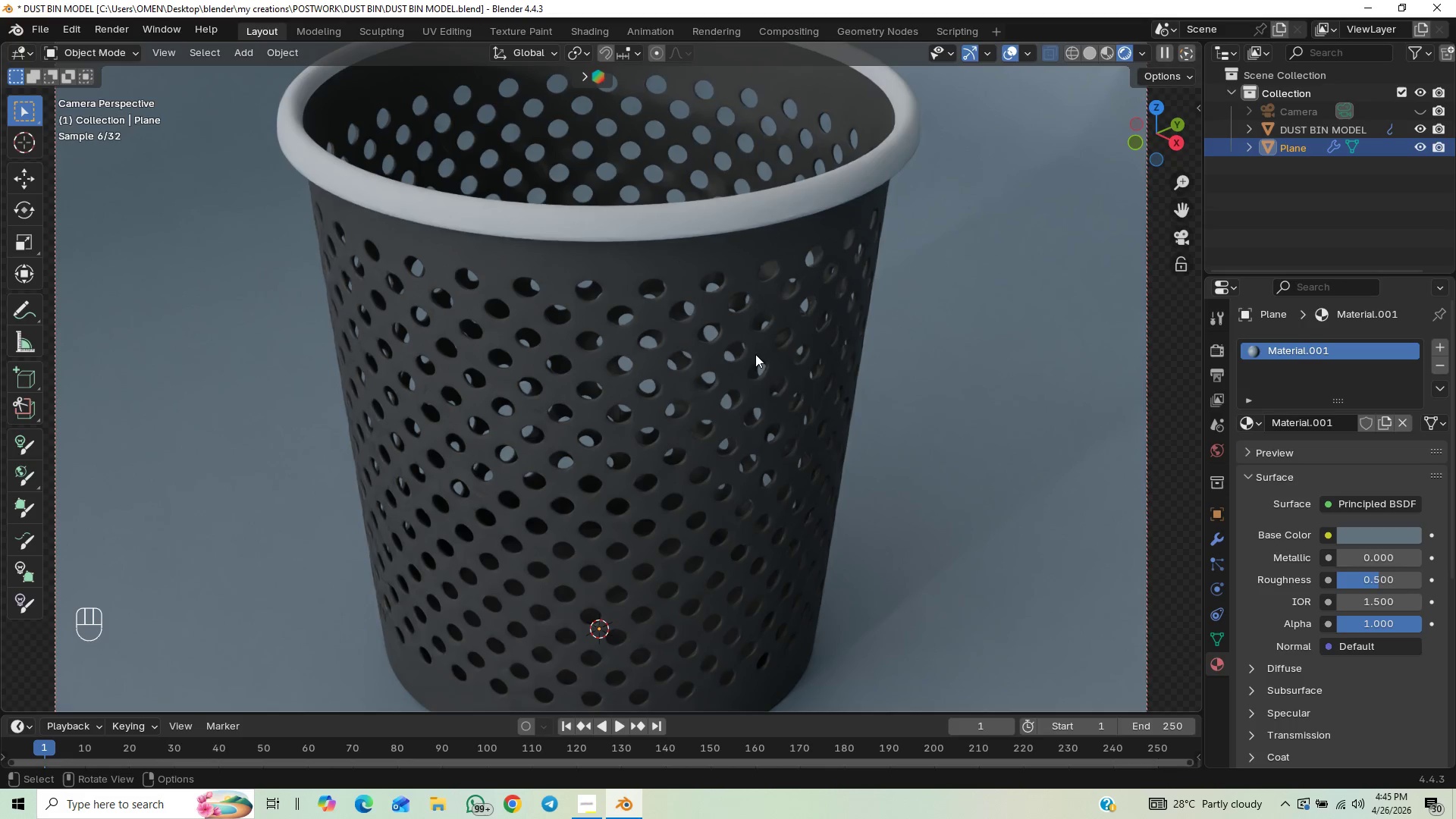 
scroll: coordinate [755, 356], scroll_direction: down, amount: 3.0
 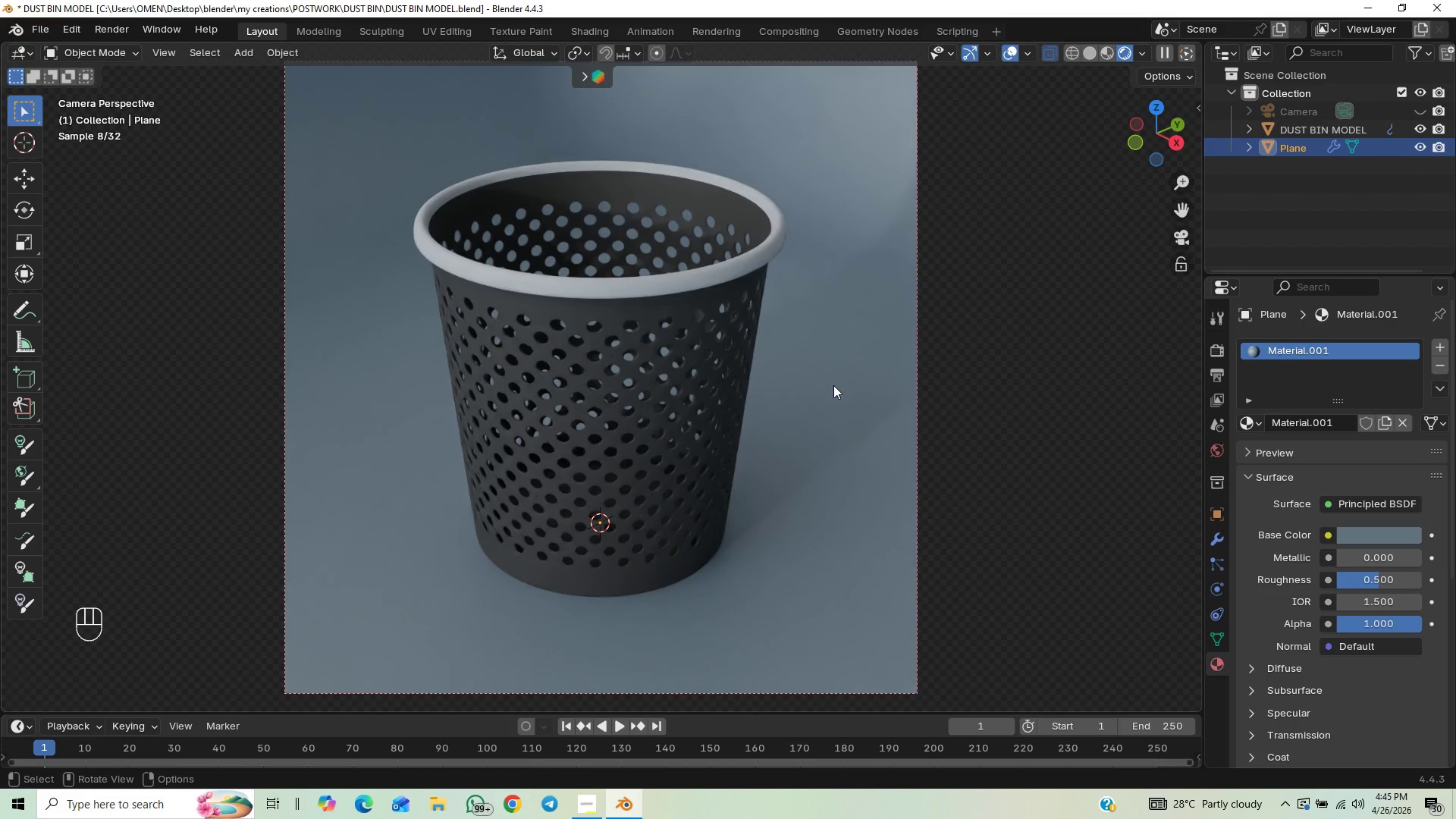 
key(Numpad1)
 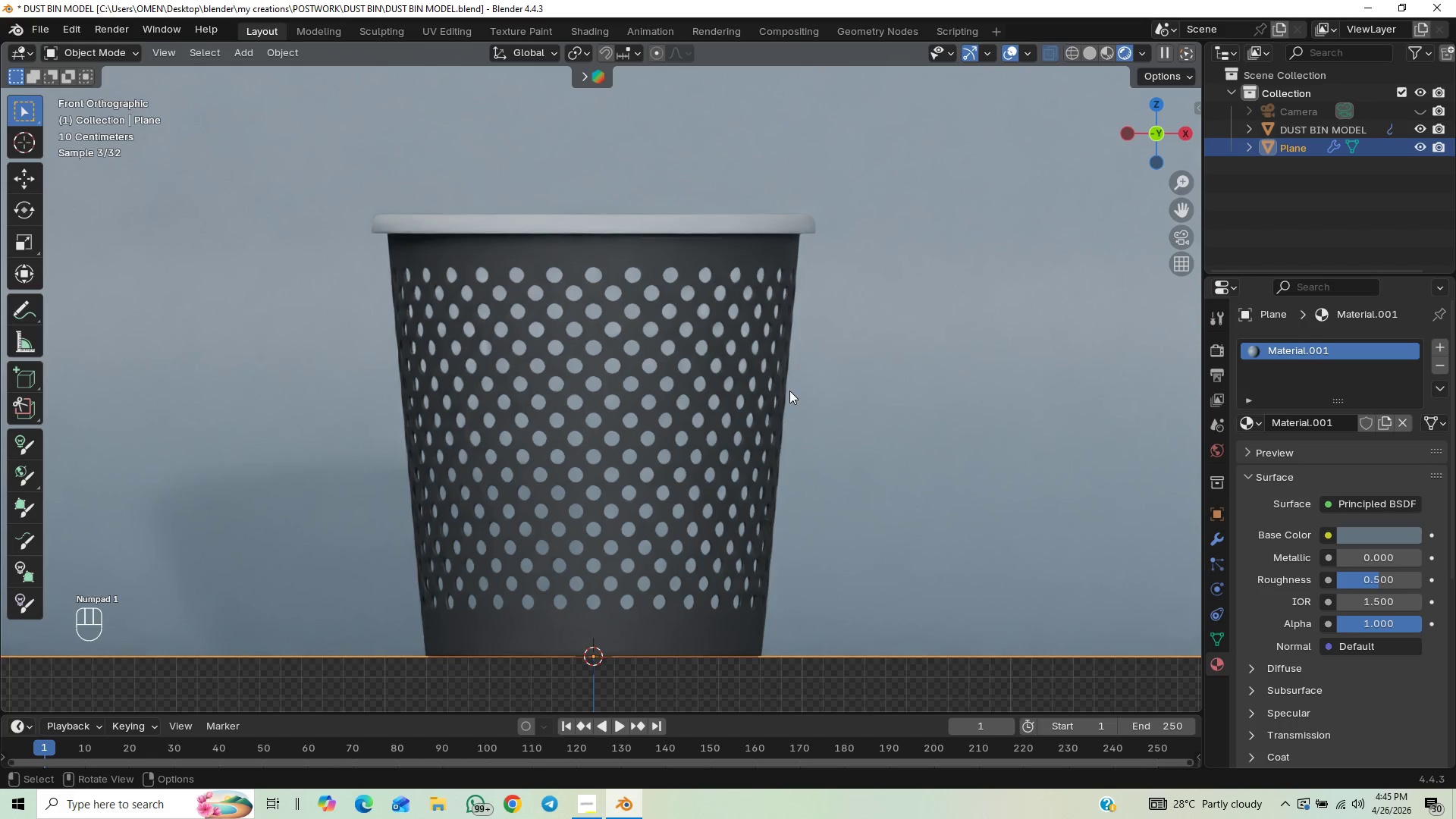 
left_click([719, 376])
 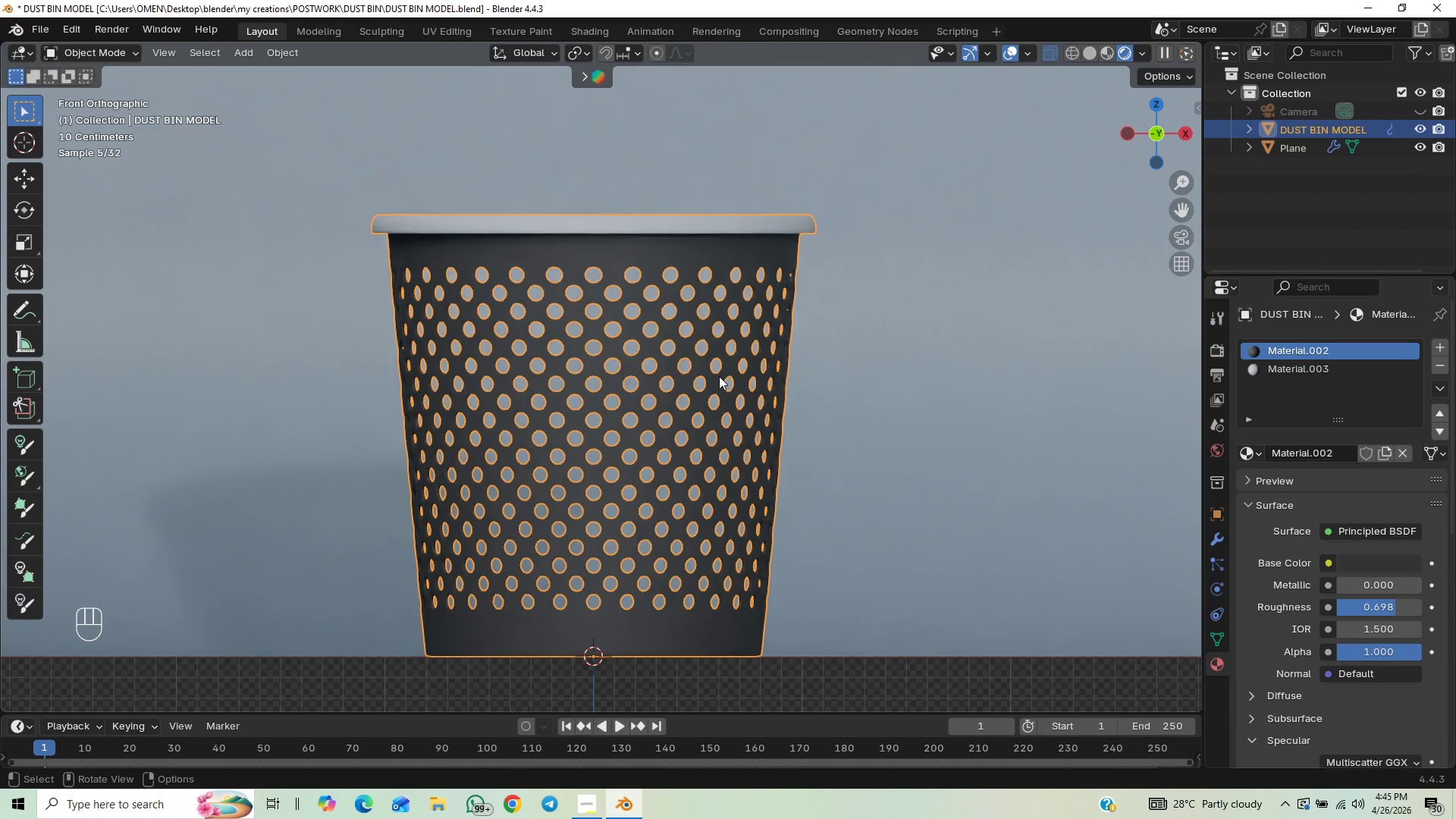 
key(Tab)
 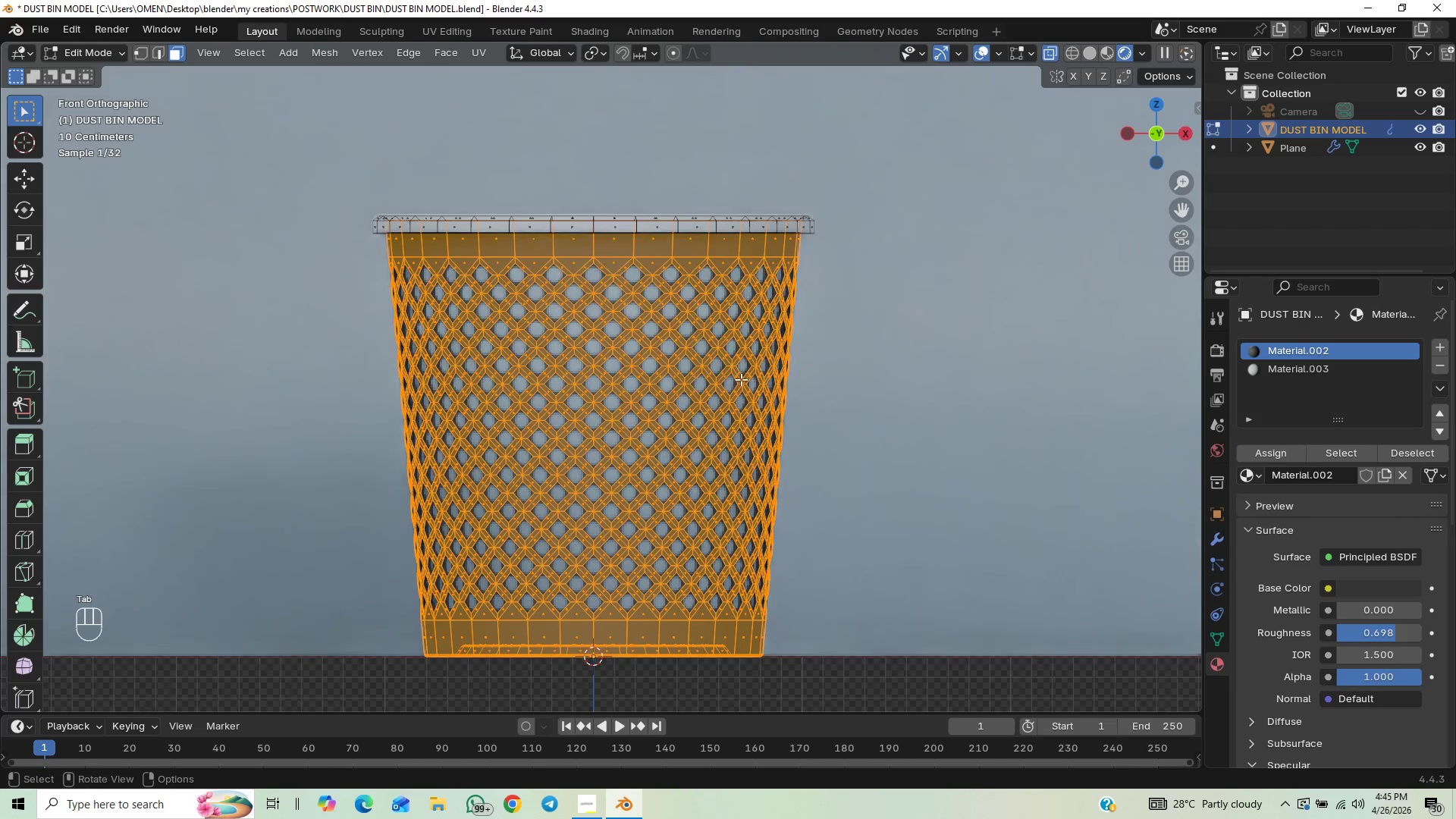 
hold_key(key=ControlLeft, duration=0.67)
 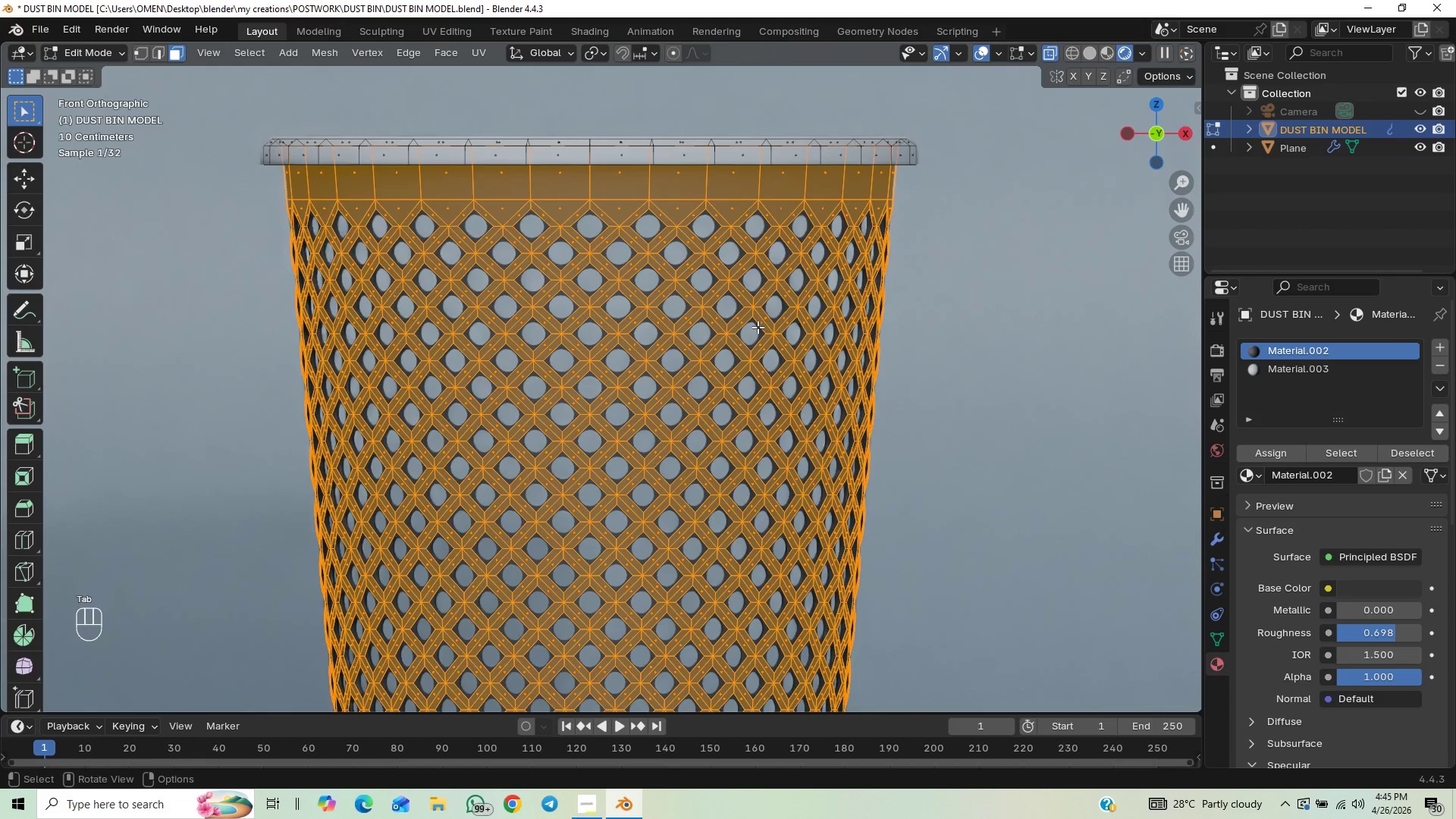 
hold_key(key=ShiftLeft, duration=0.56)
 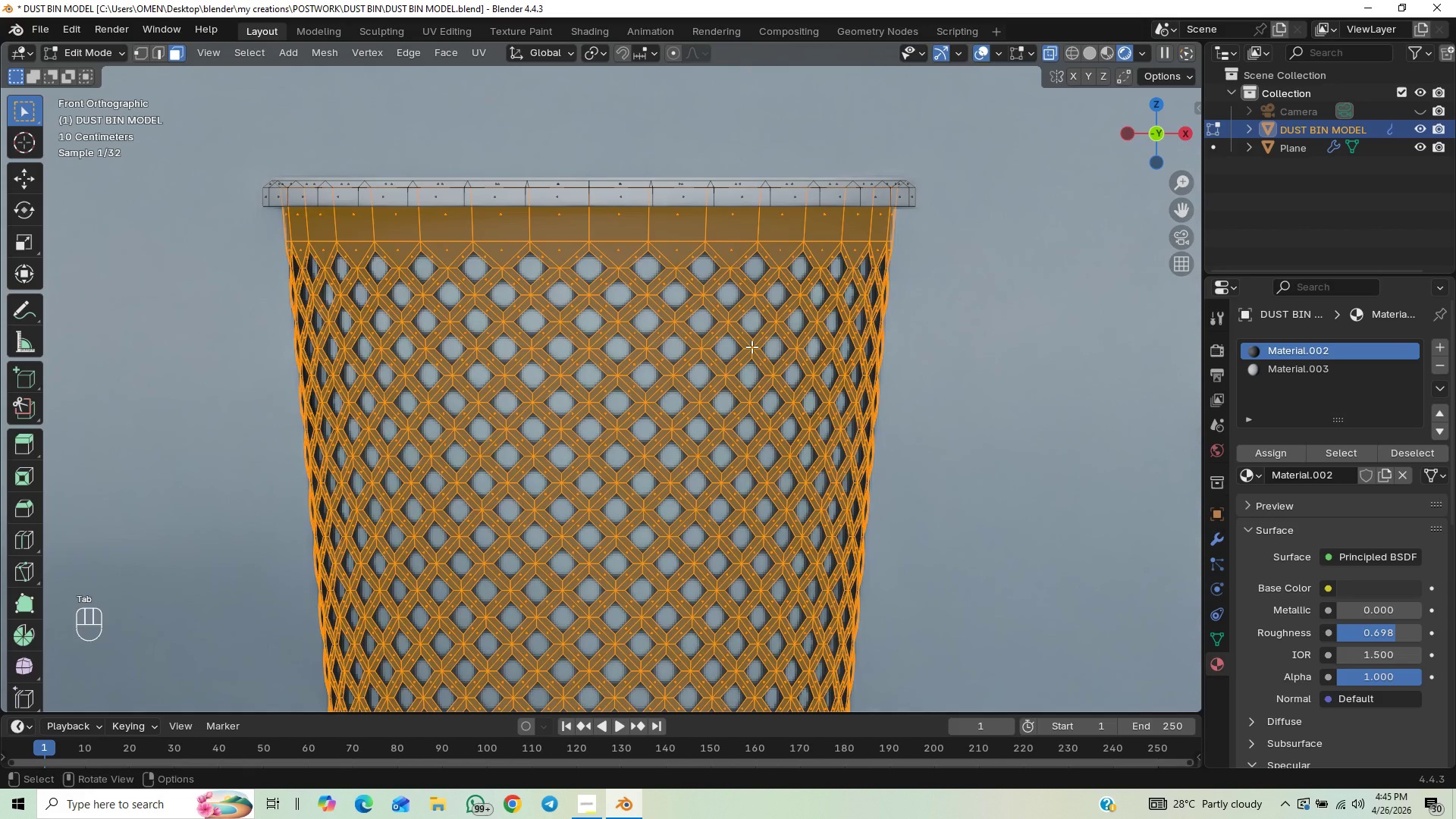 
key(Control+R)
 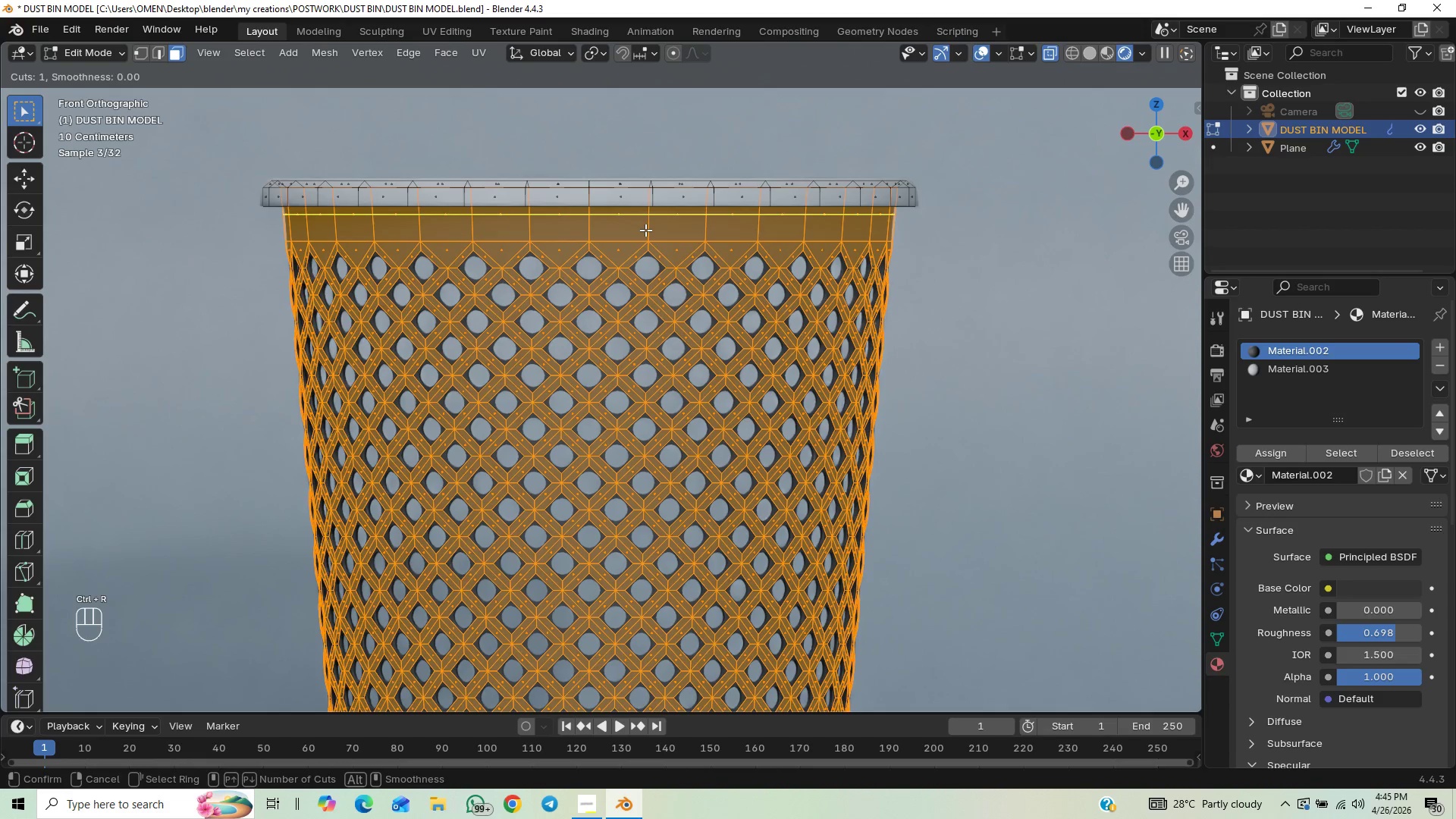 
left_click_drag(start_coordinate=[645, 230], to_coordinate=[653, 247])
 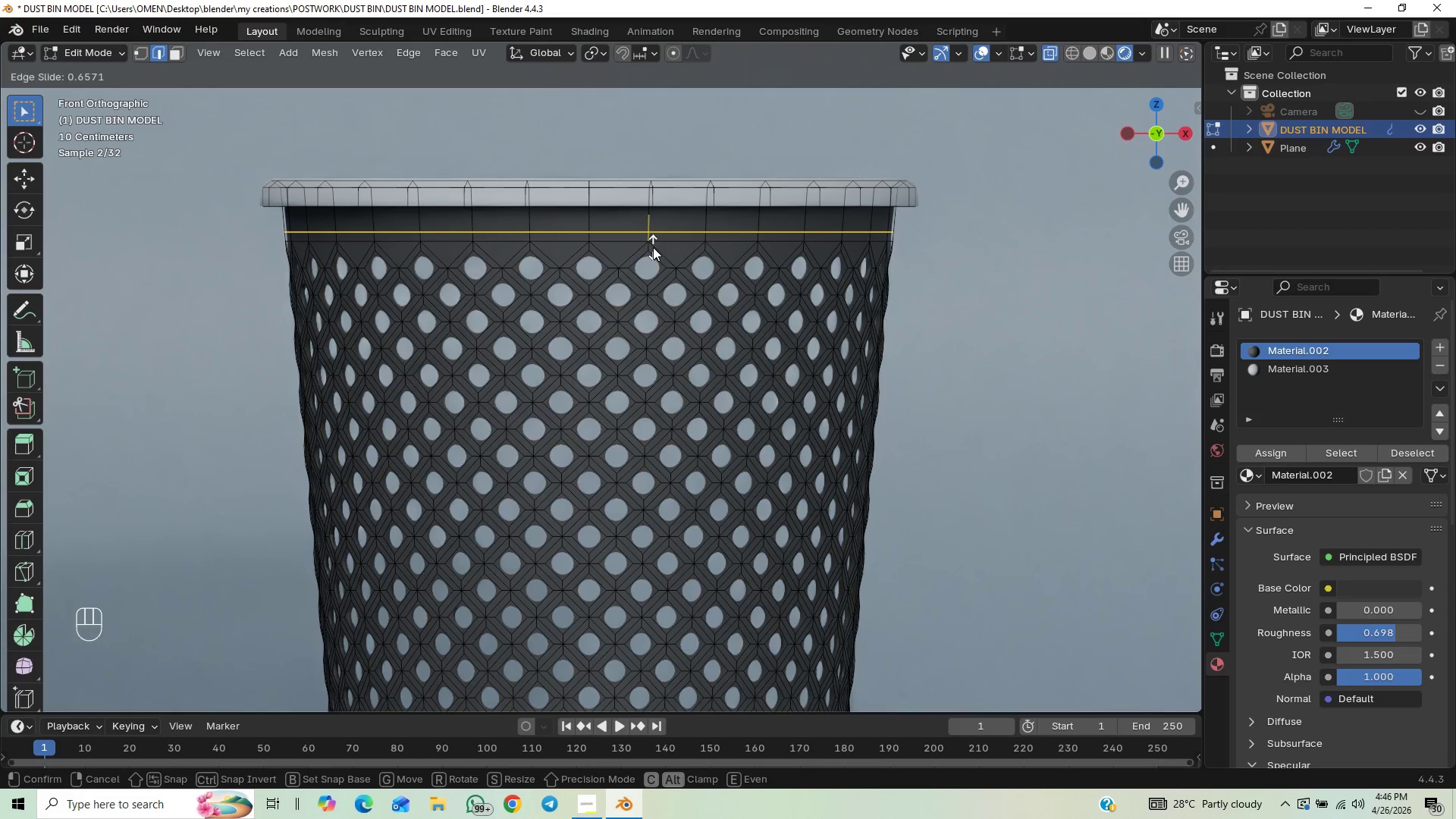 
left_click([653, 247])
 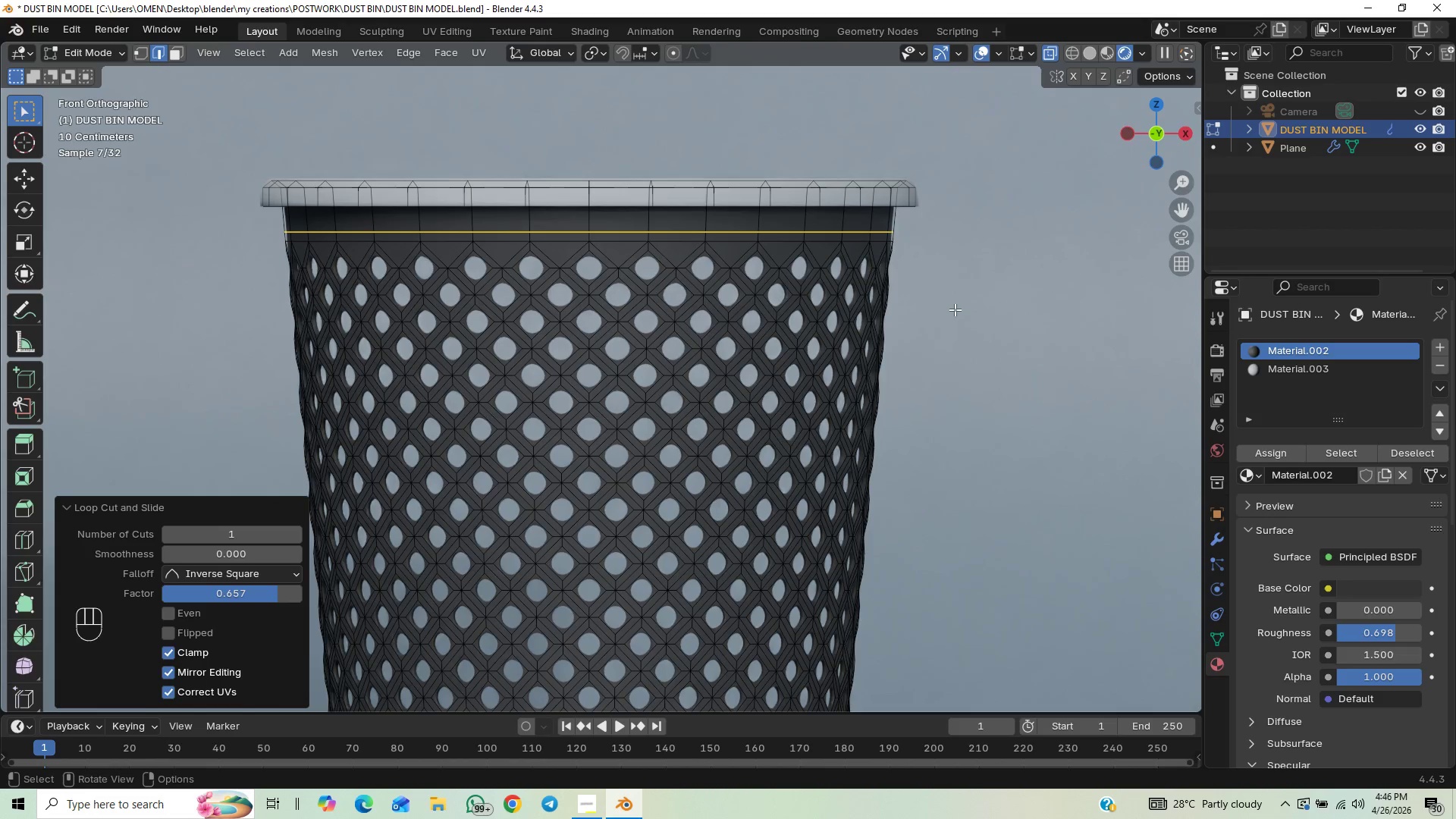 
key(Numpad1)
 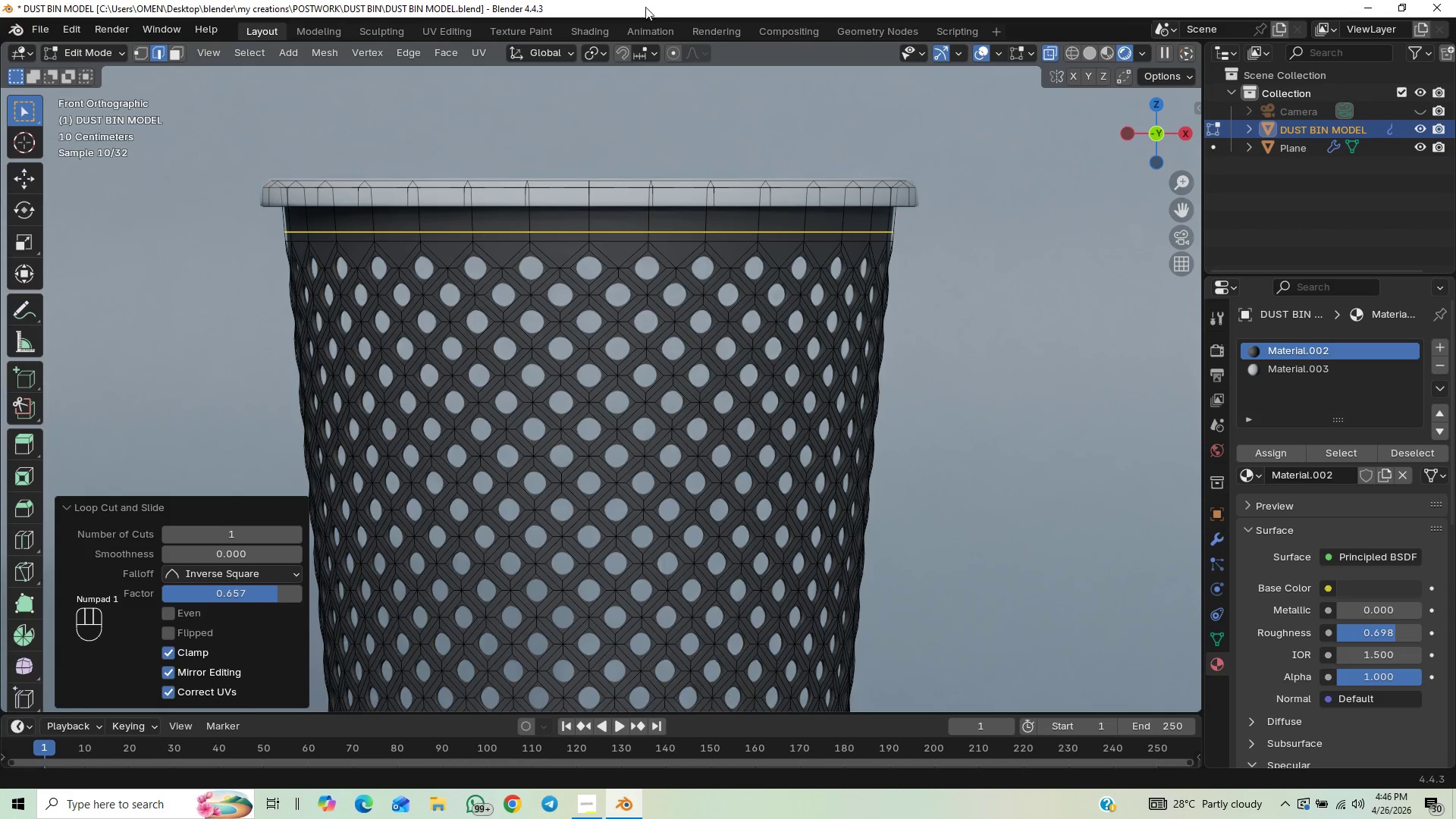 
scroll: coordinate [635, 184], scroll_direction: down, amount: 1.0
 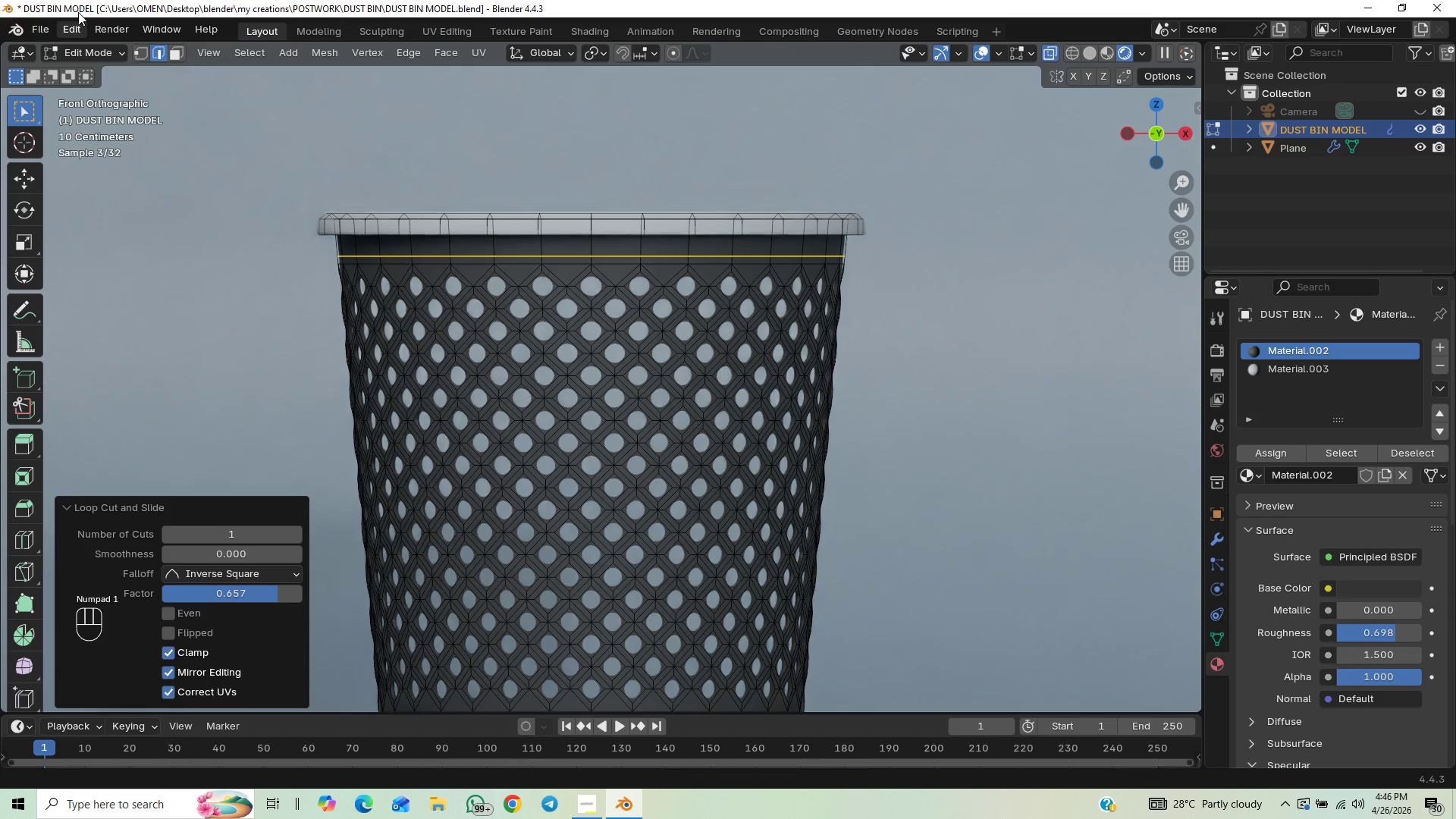 
left_click([177, 50])
 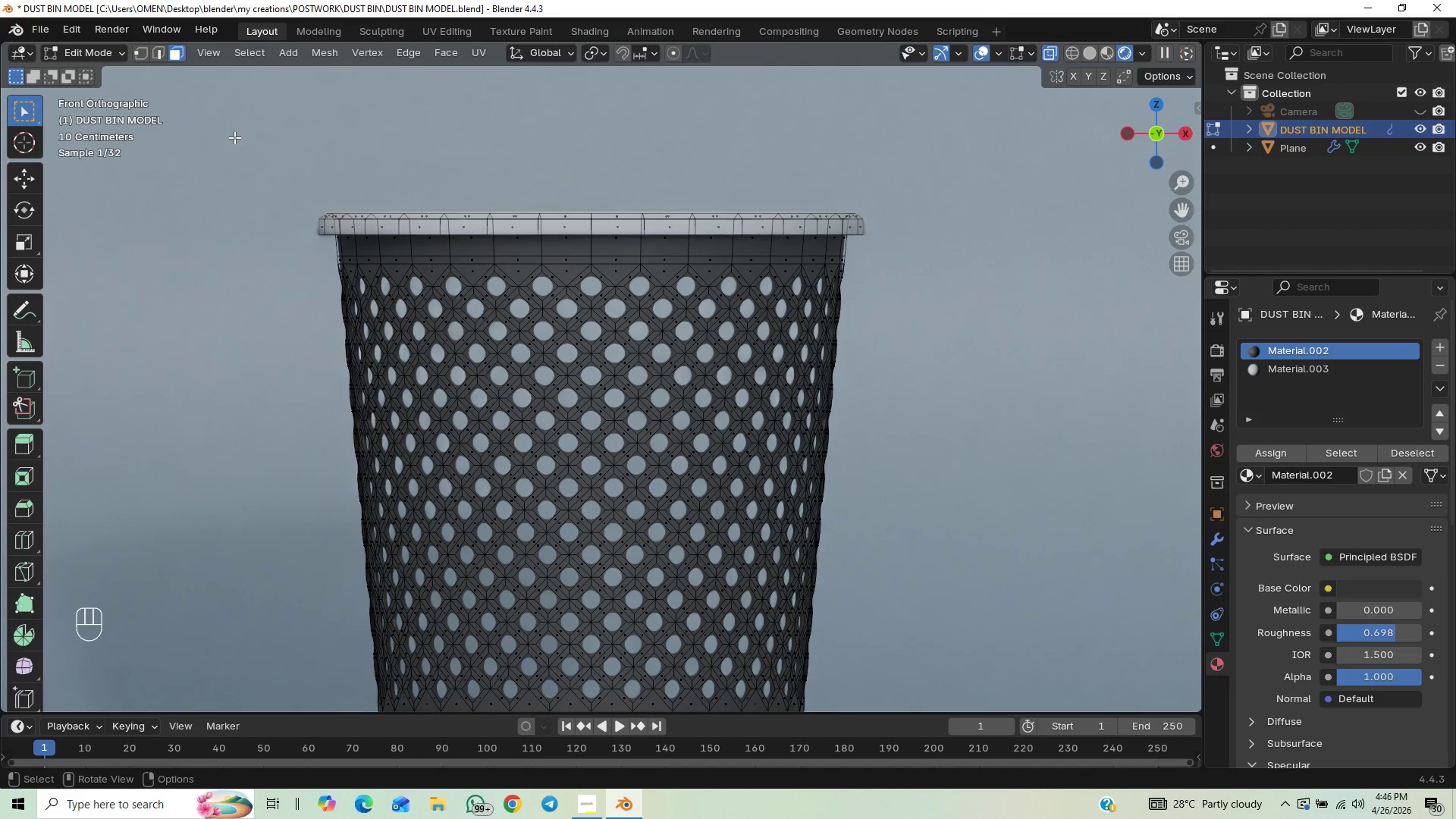 
left_click_drag(start_coordinate=[228, 136], to_coordinate=[981, 251])
 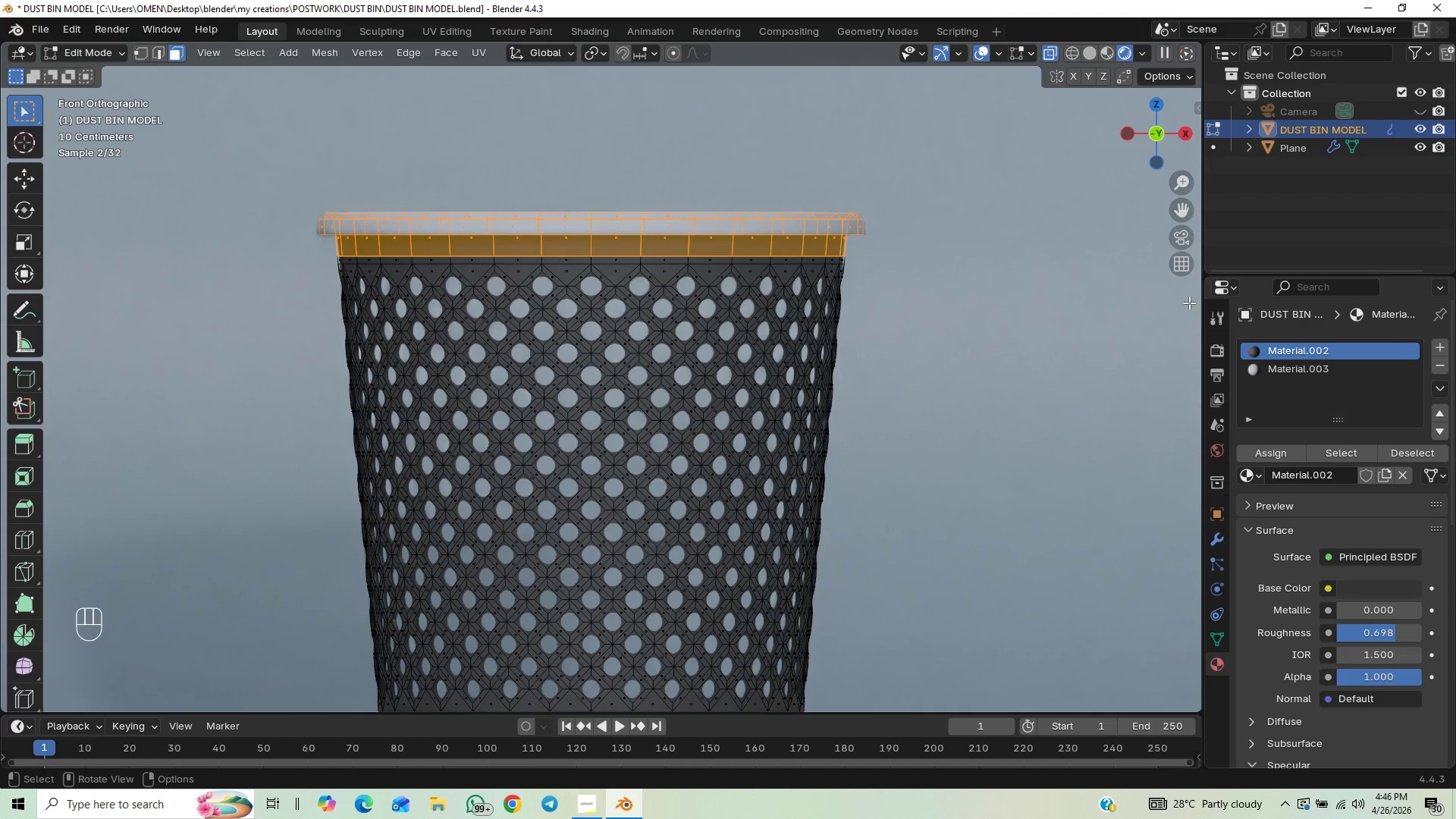 
scroll: coordinate [1025, 326], scroll_direction: down, amount: 1.0
 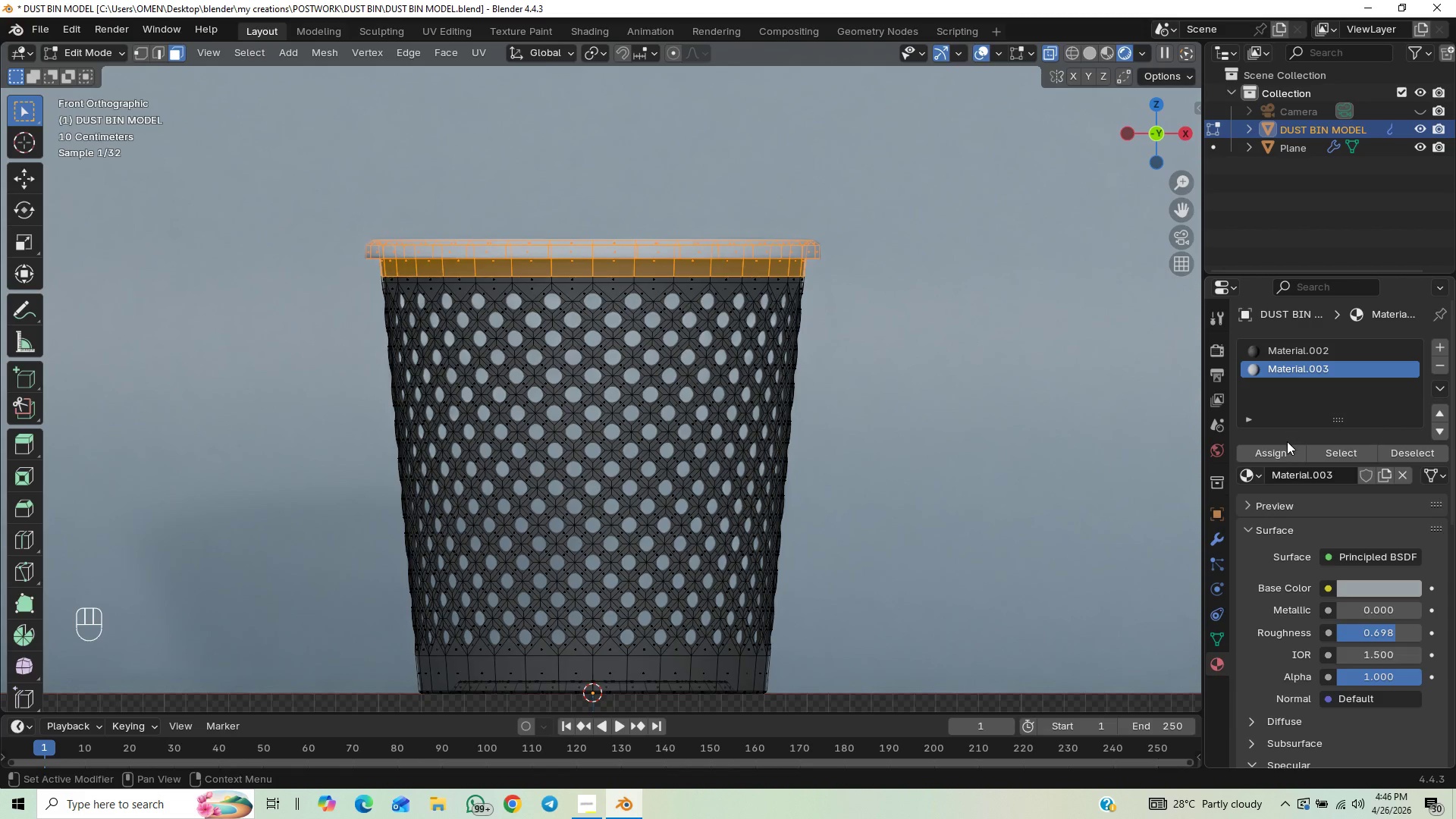 
left_click([1281, 448])
 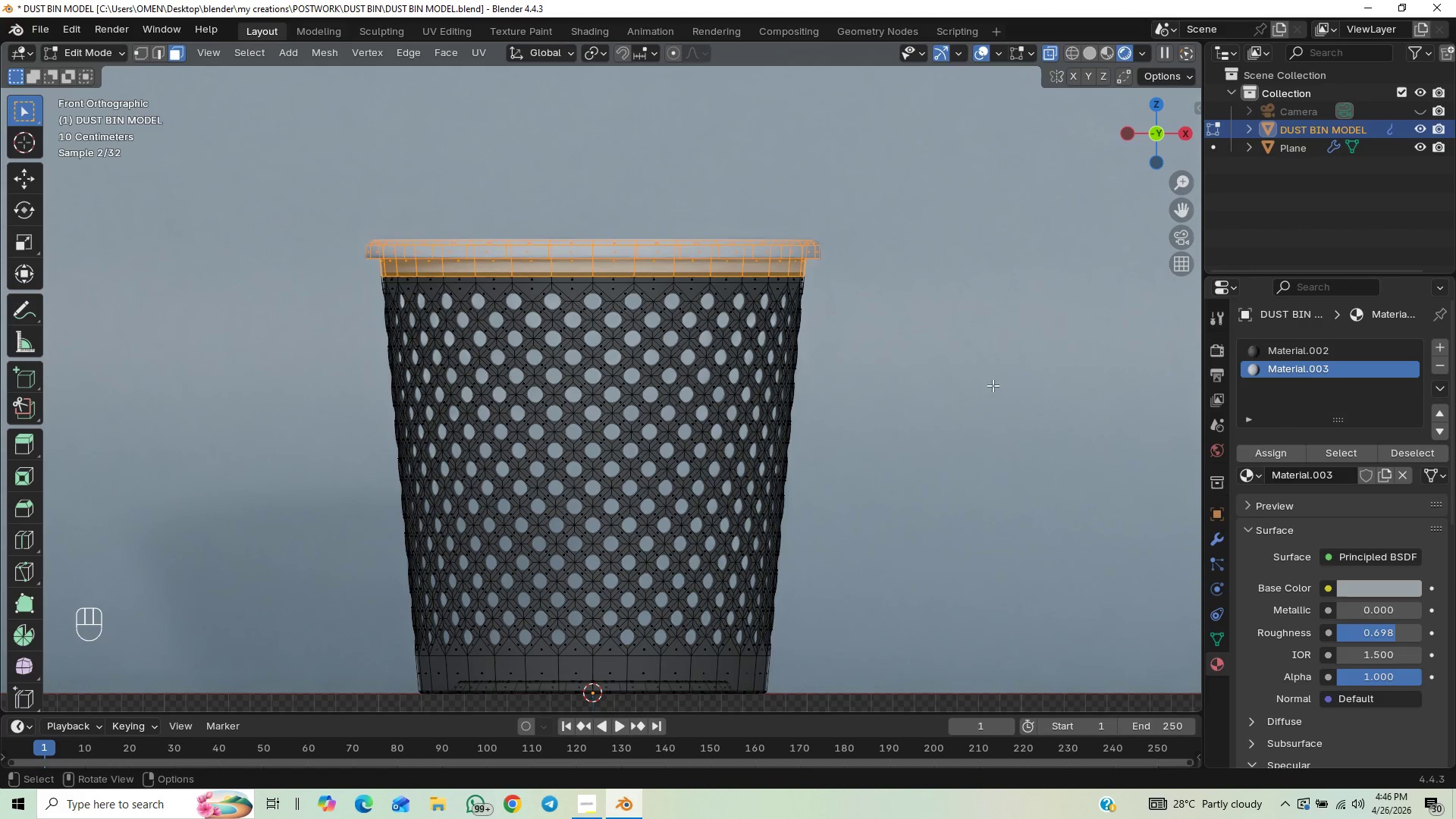 
key(Tab)
 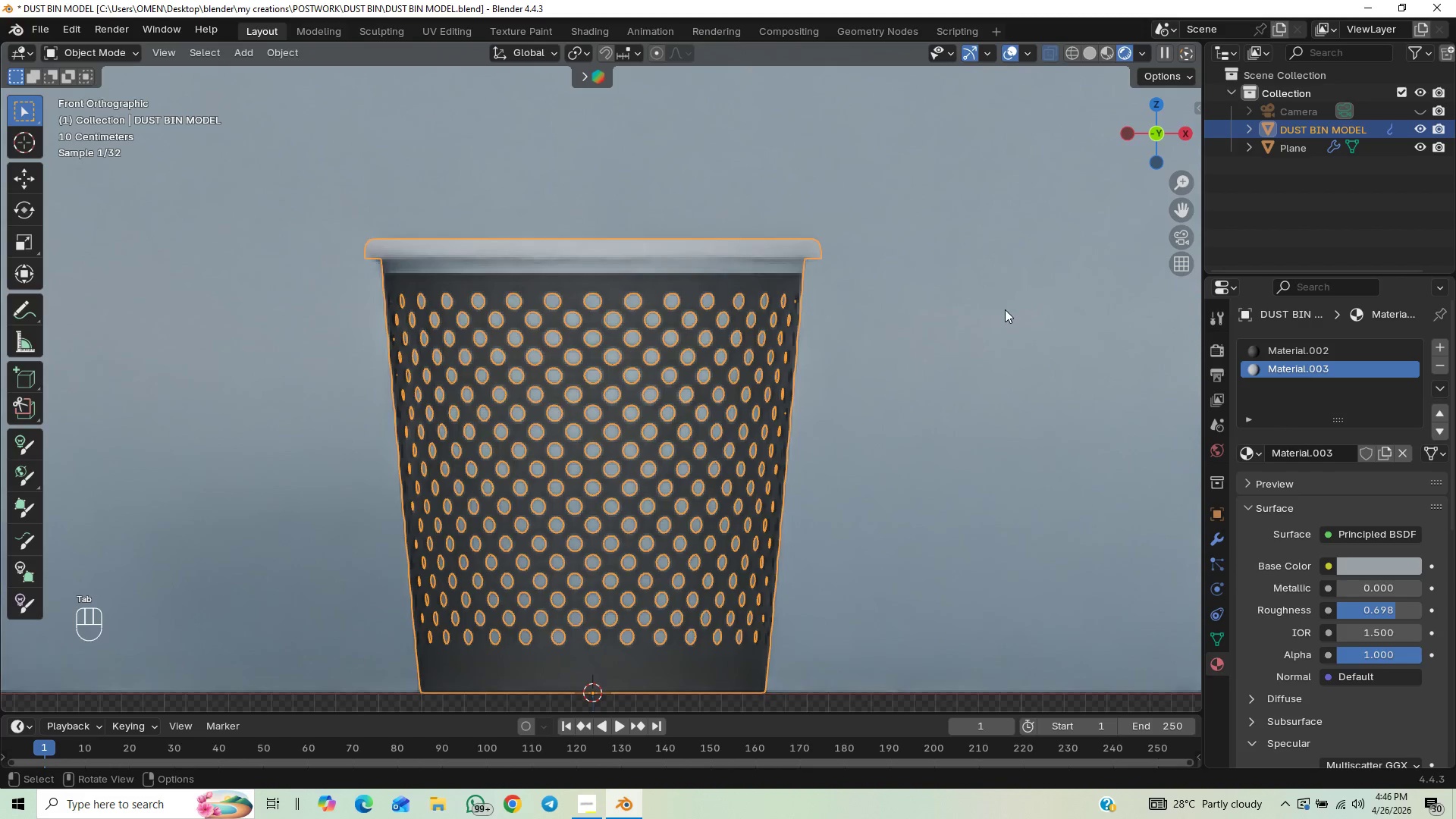 
scroll: coordinate [999, 353], scroll_direction: up, amount: 1.0
 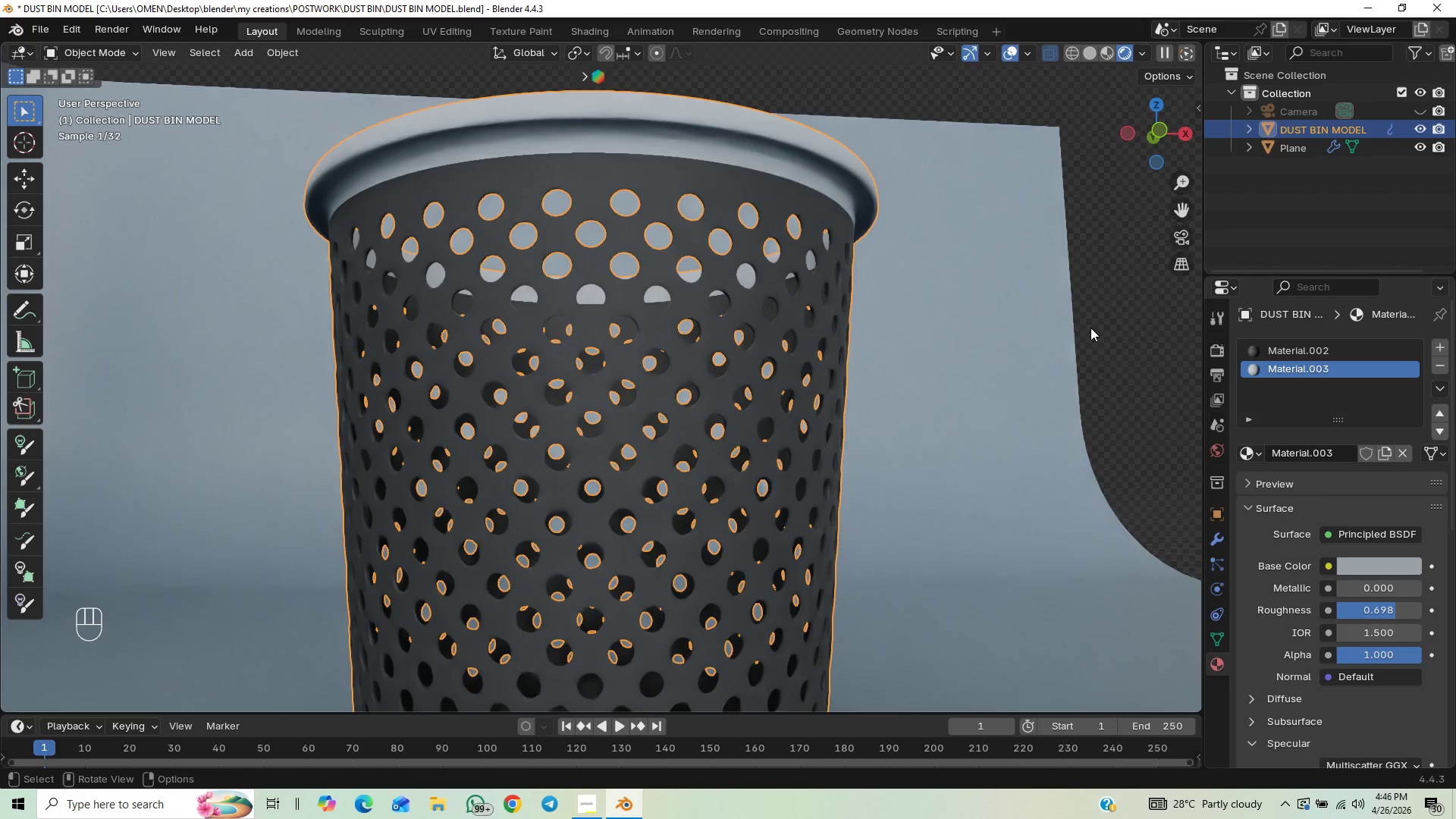 
scroll: coordinate [1031, 320], scroll_direction: down, amount: 1.0
 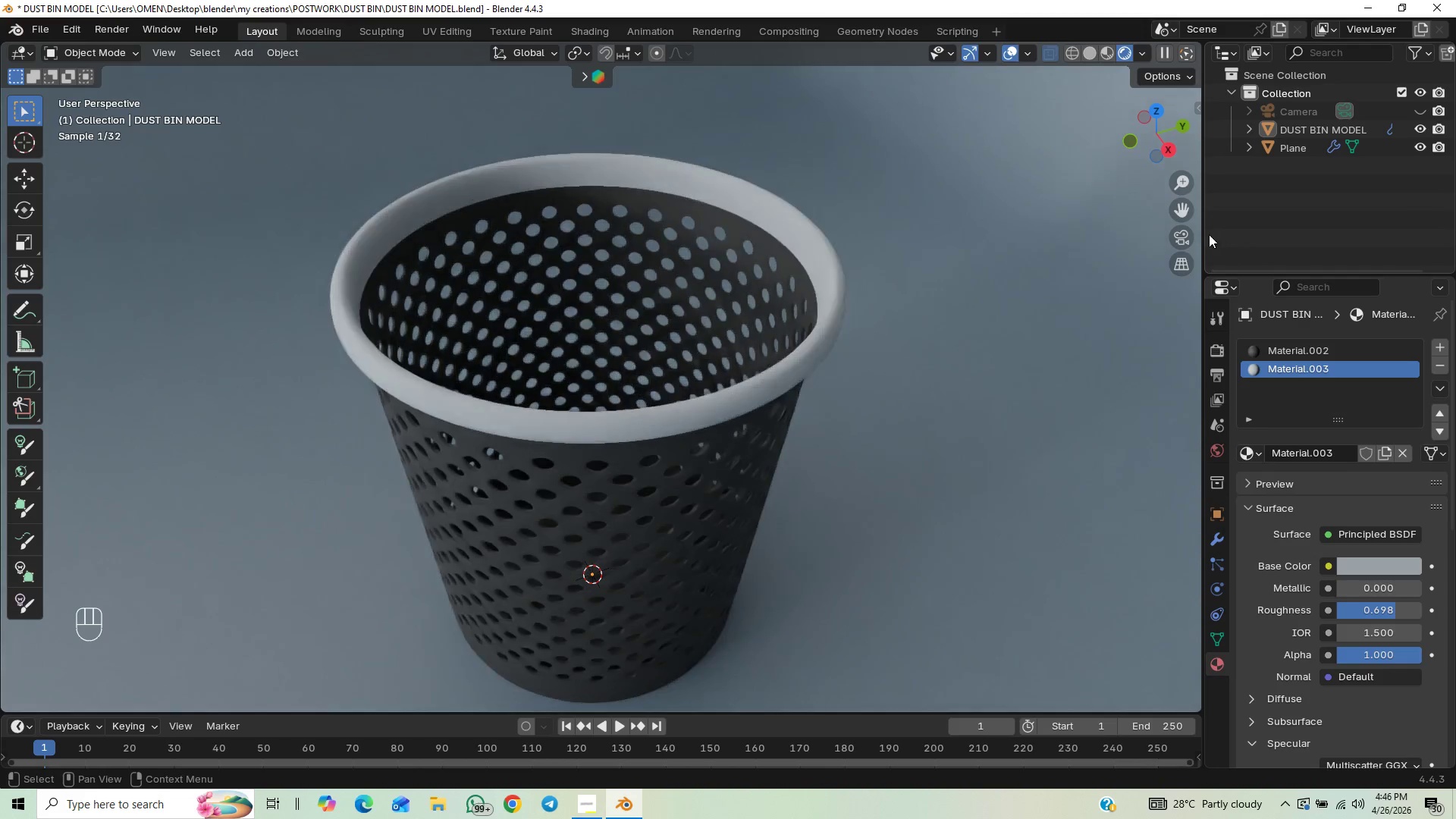 
left_click([1175, 242])
 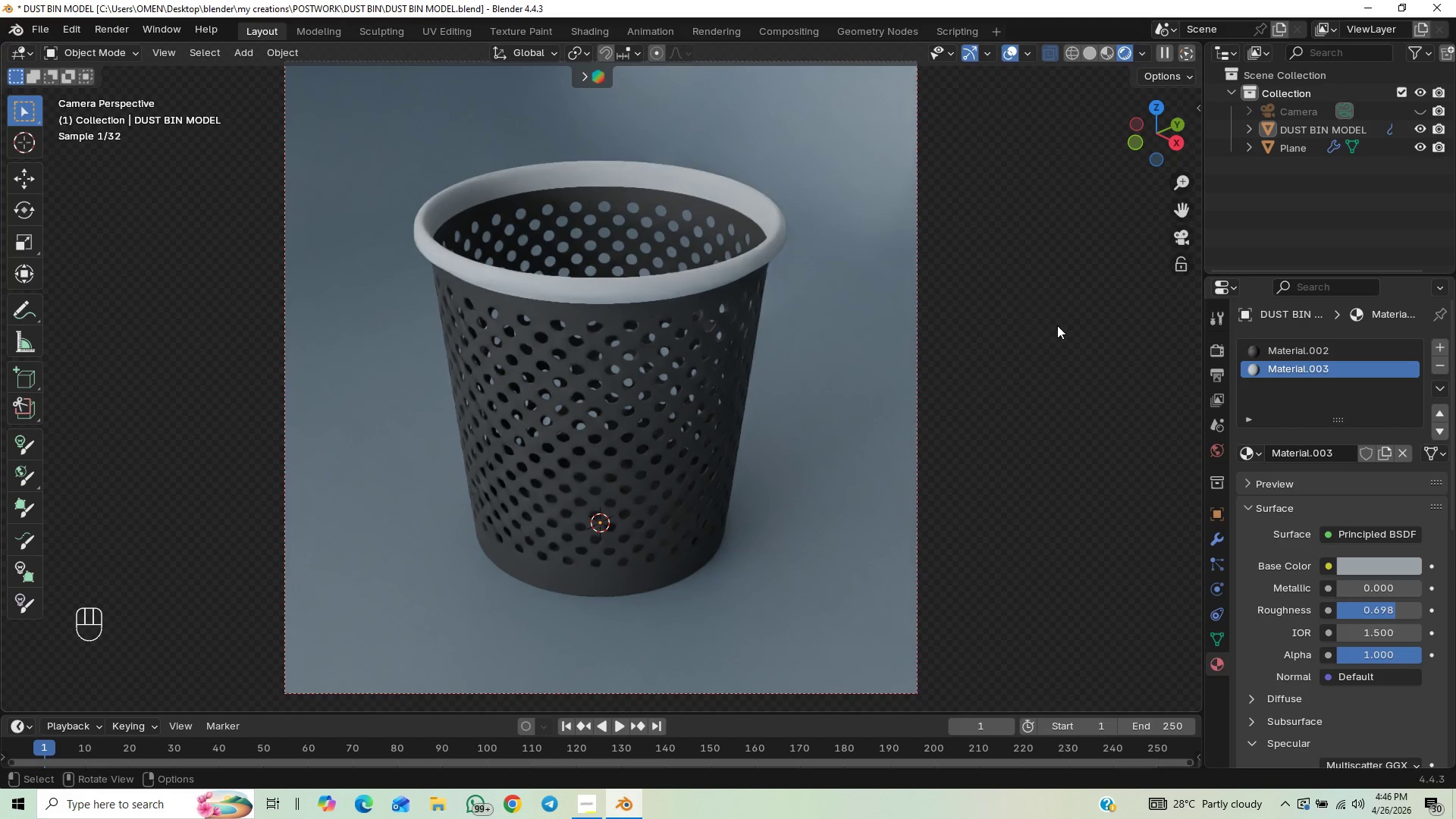 
left_click([1068, 326])
 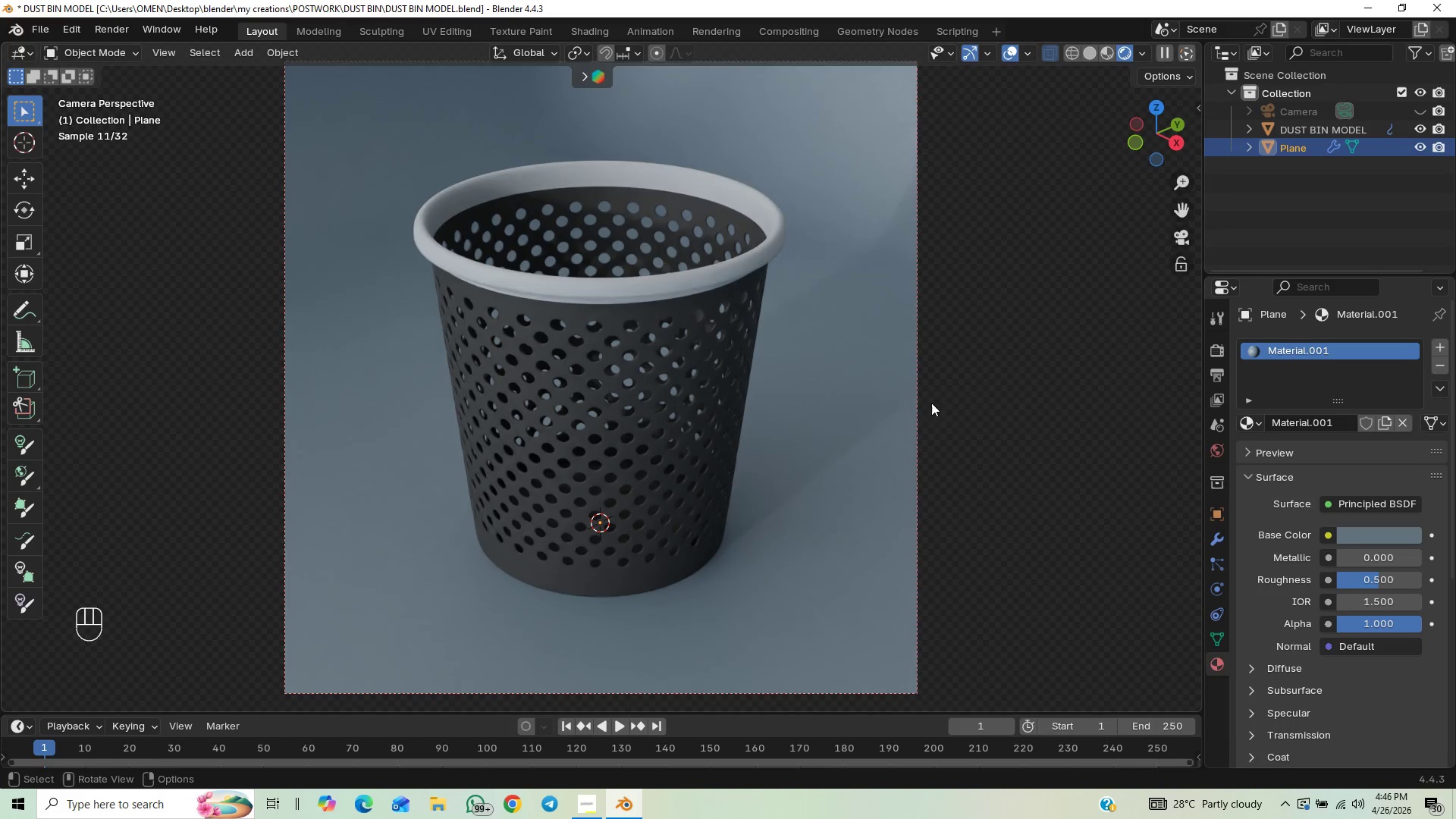 
scroll: coordinate [858, 400], scroll_direction: up, amount: 3.0
 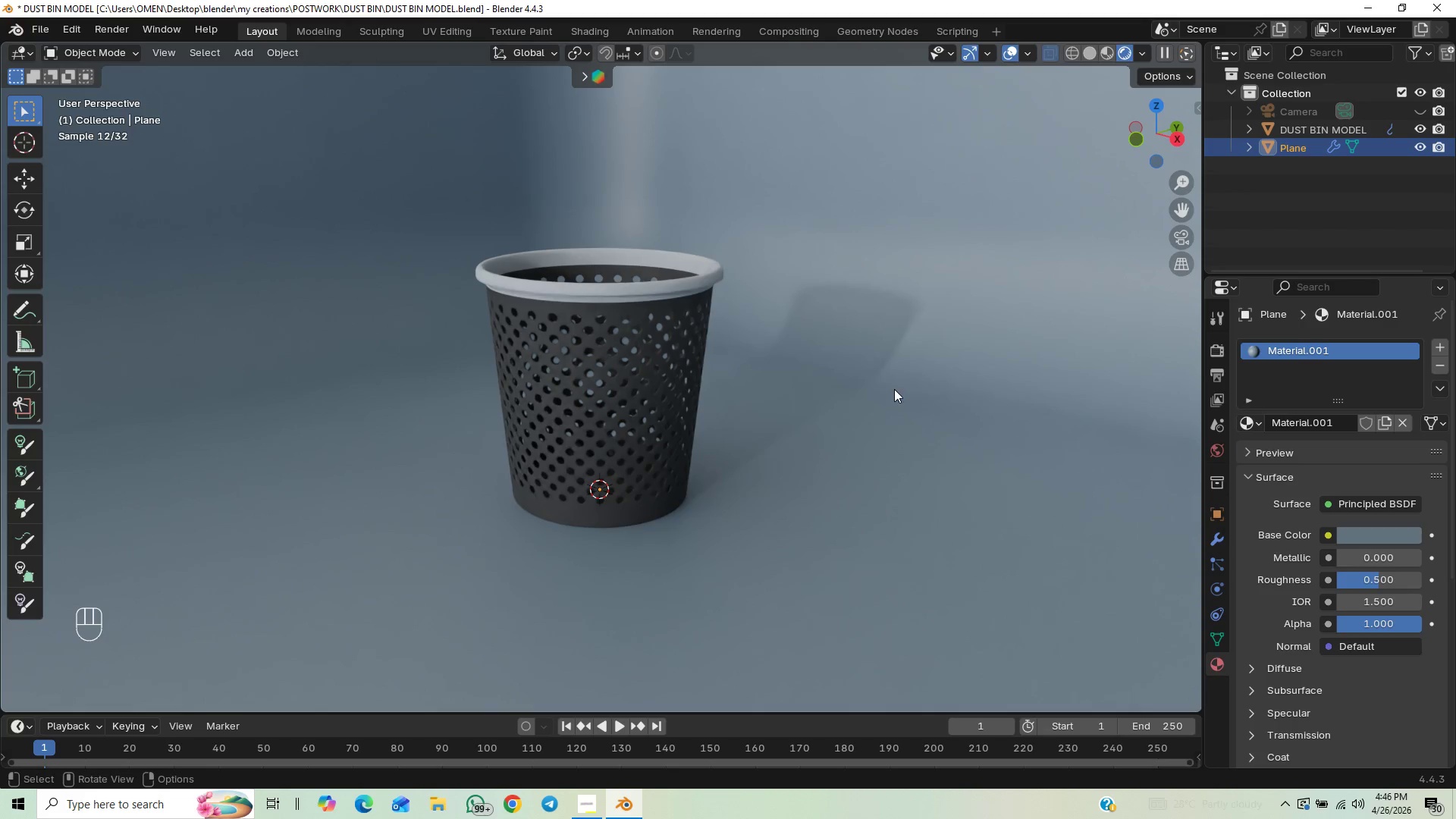 
wait(12.58)
 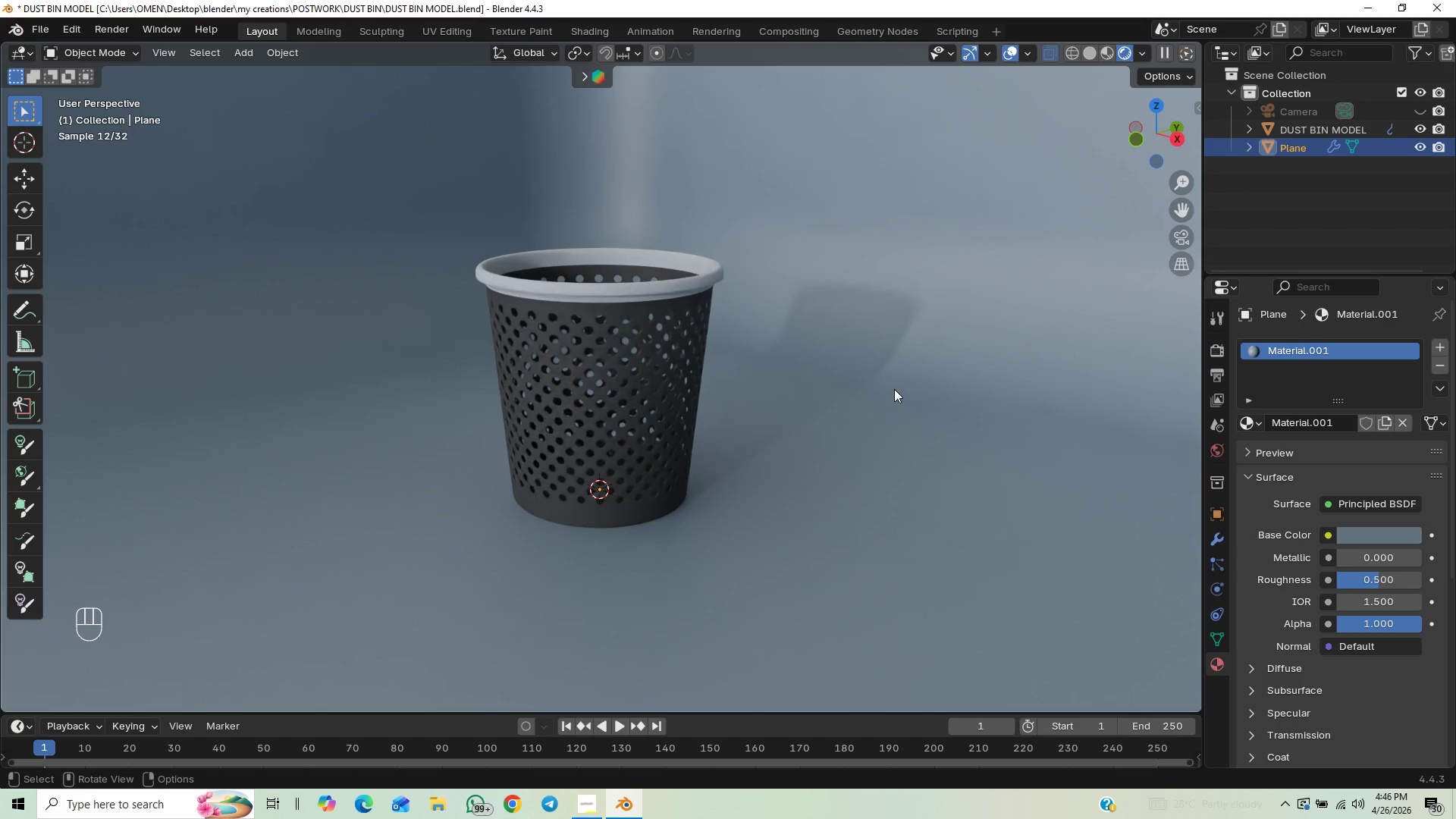 
scroll: coordinate [908, 384], scroll_direction: down, amount: 1.0
 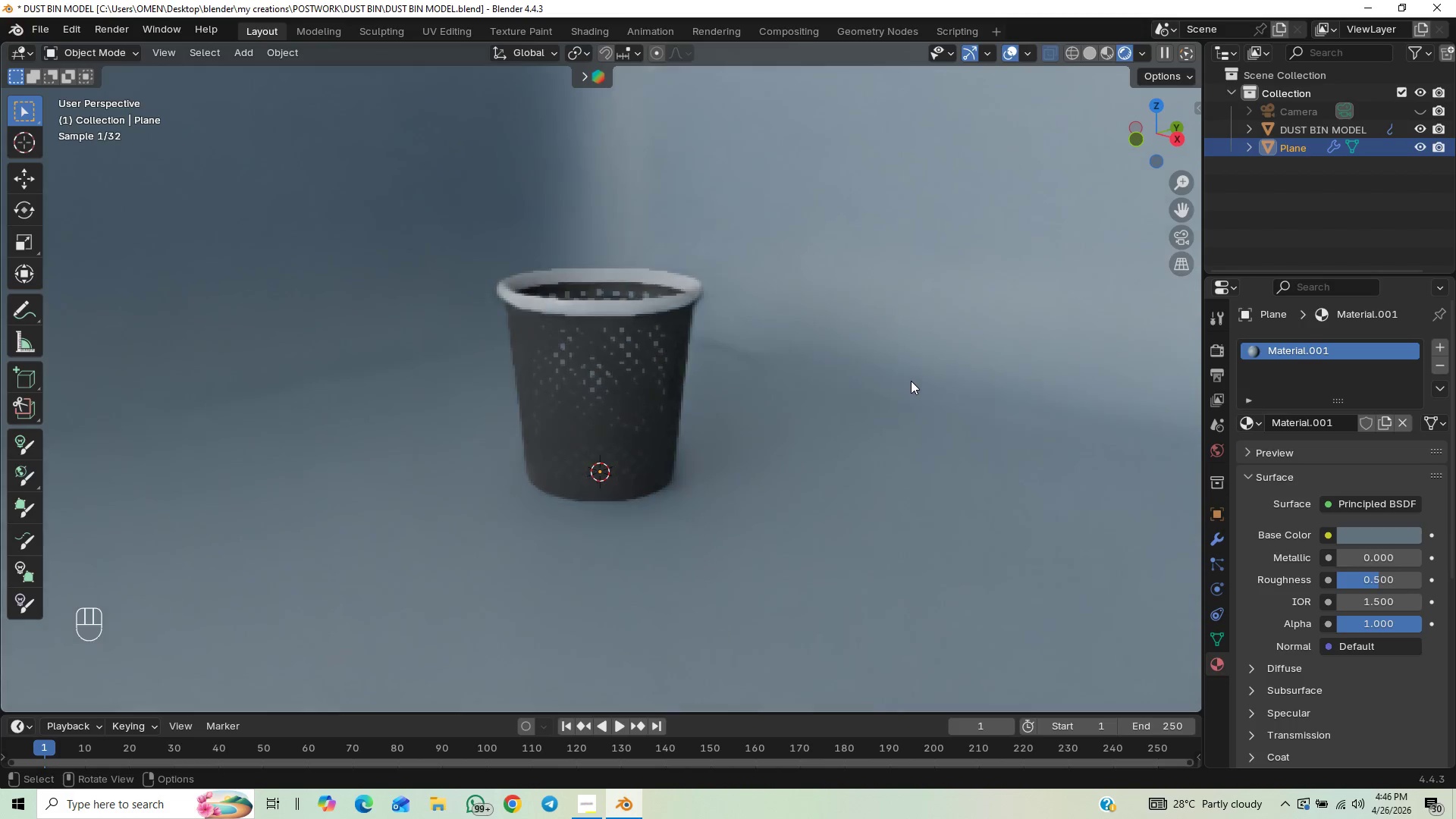 
scroll: coordinate [908, 383], scroll_direction: up, amount: 3.0
 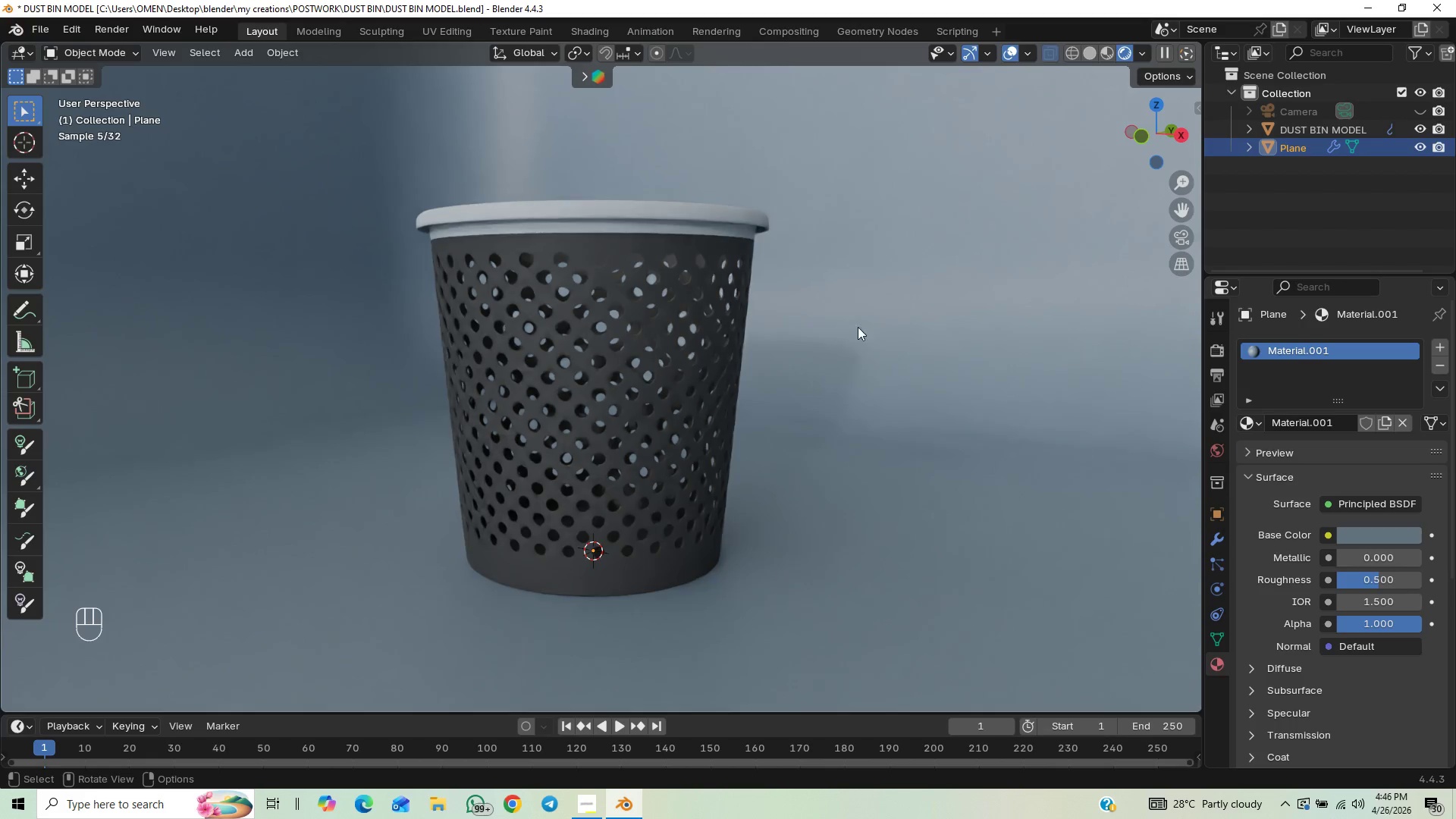 
wait(6.8)
 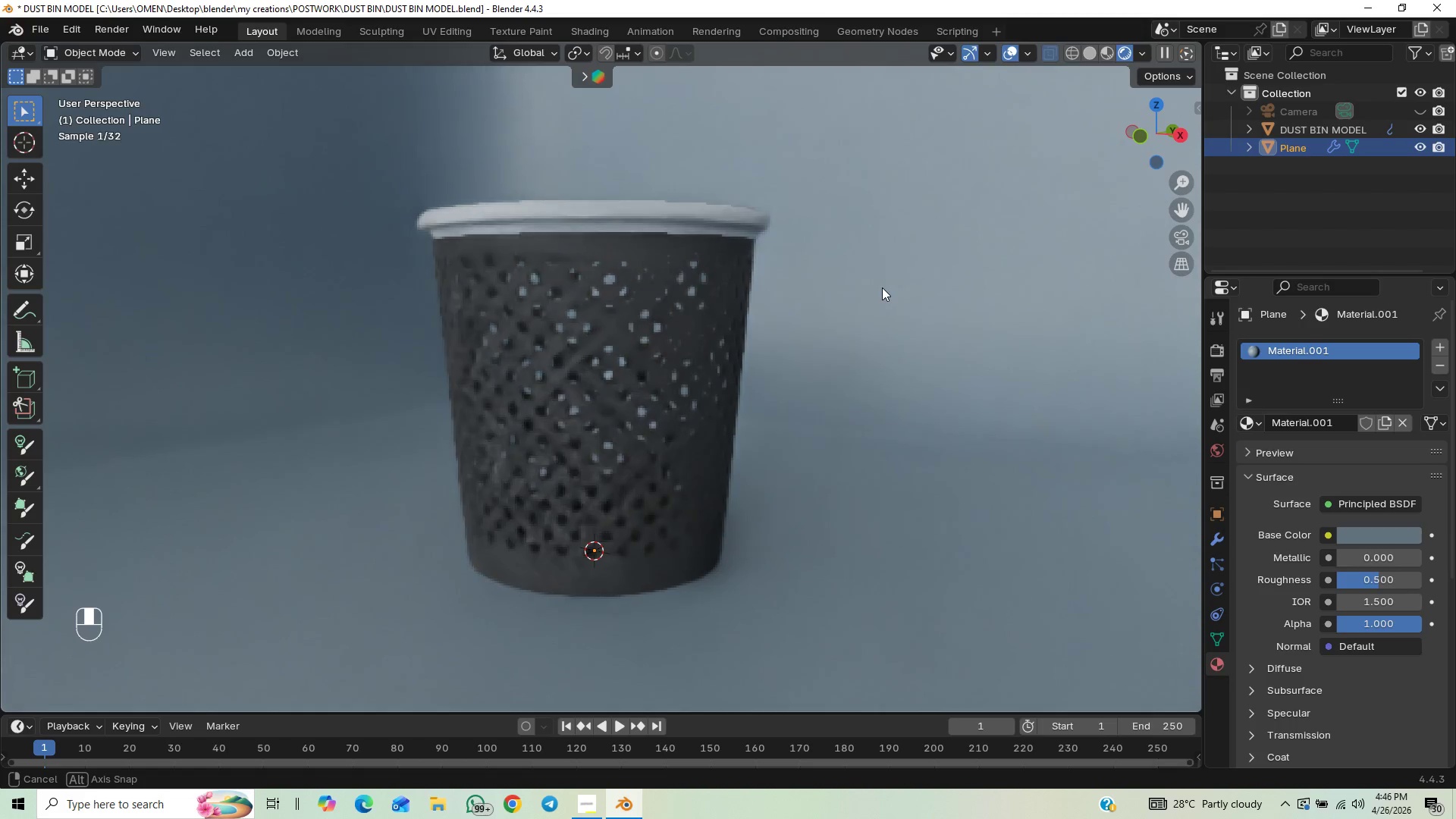 
left_click([585, 800])